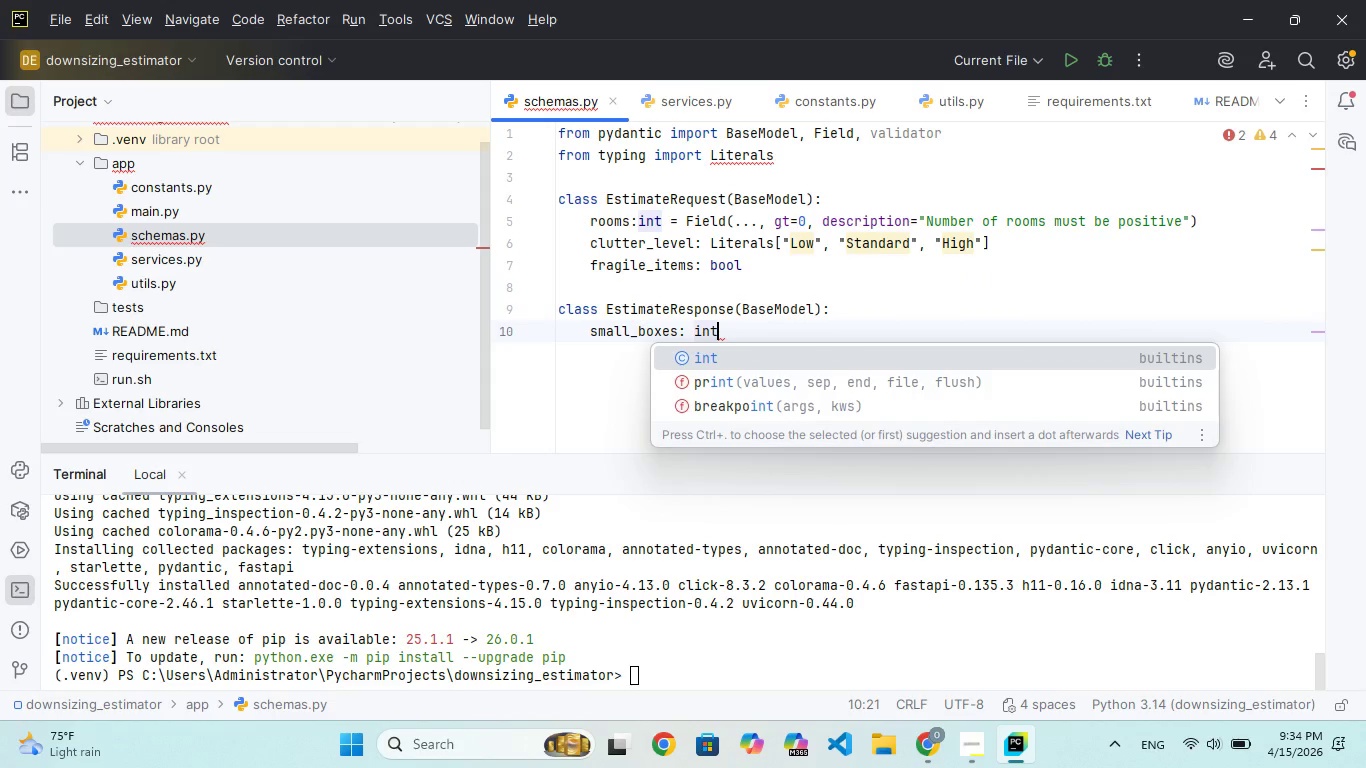 
key(Enter)
 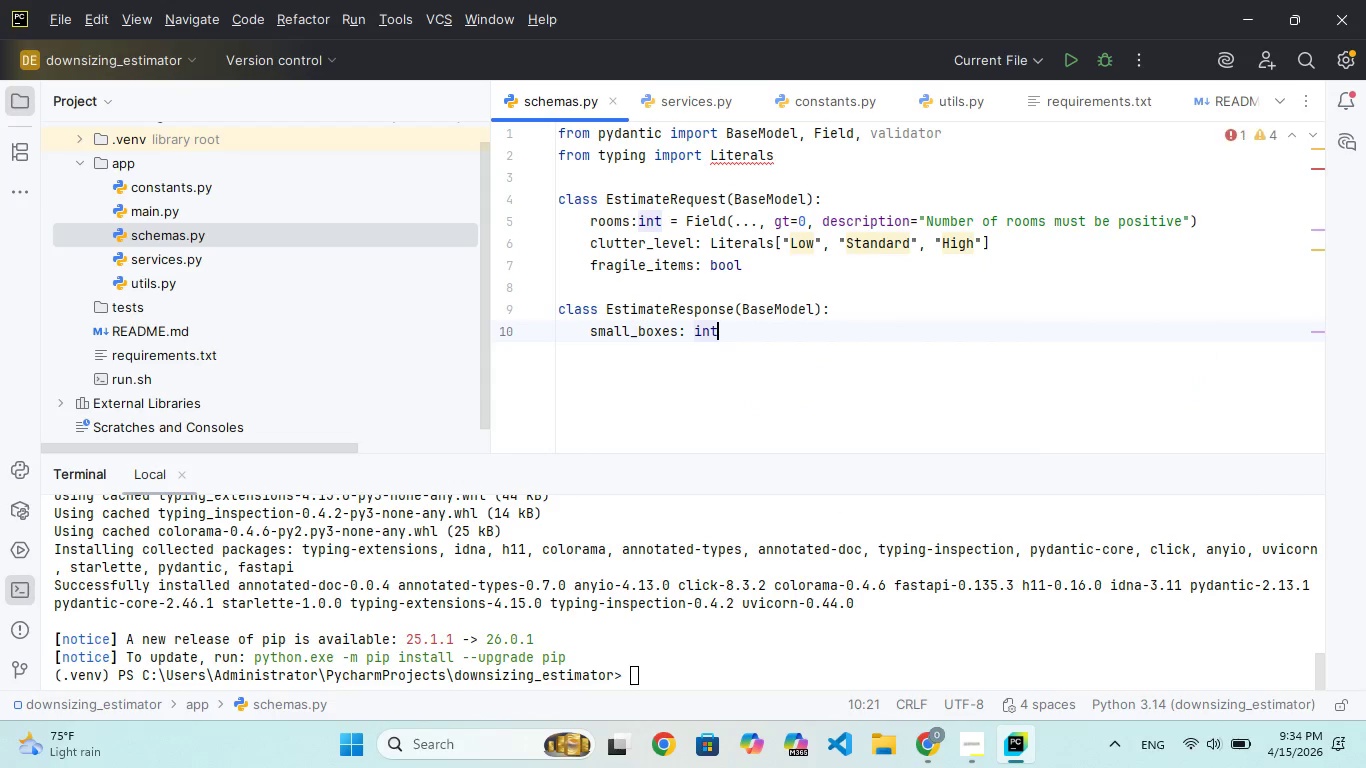 
key(Enter)
 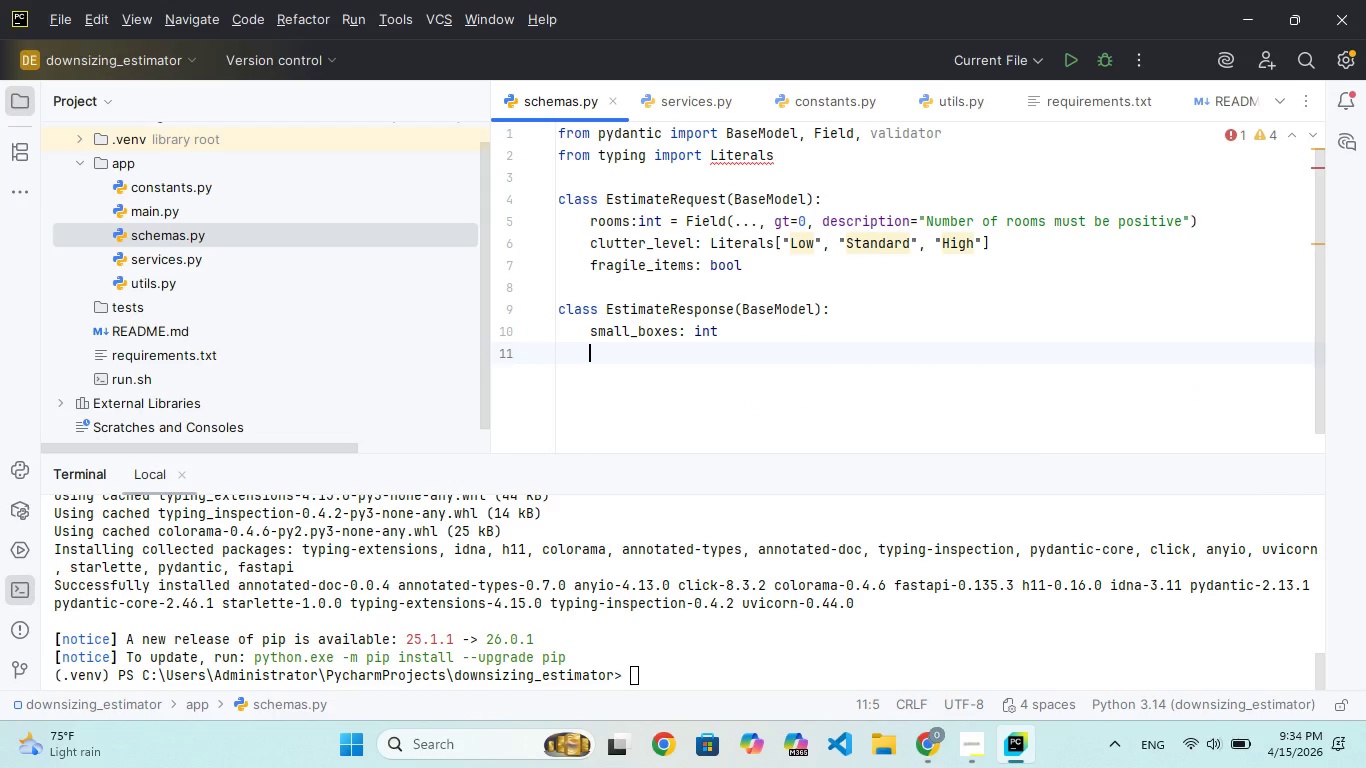 
type(medim_boxes: int,)
 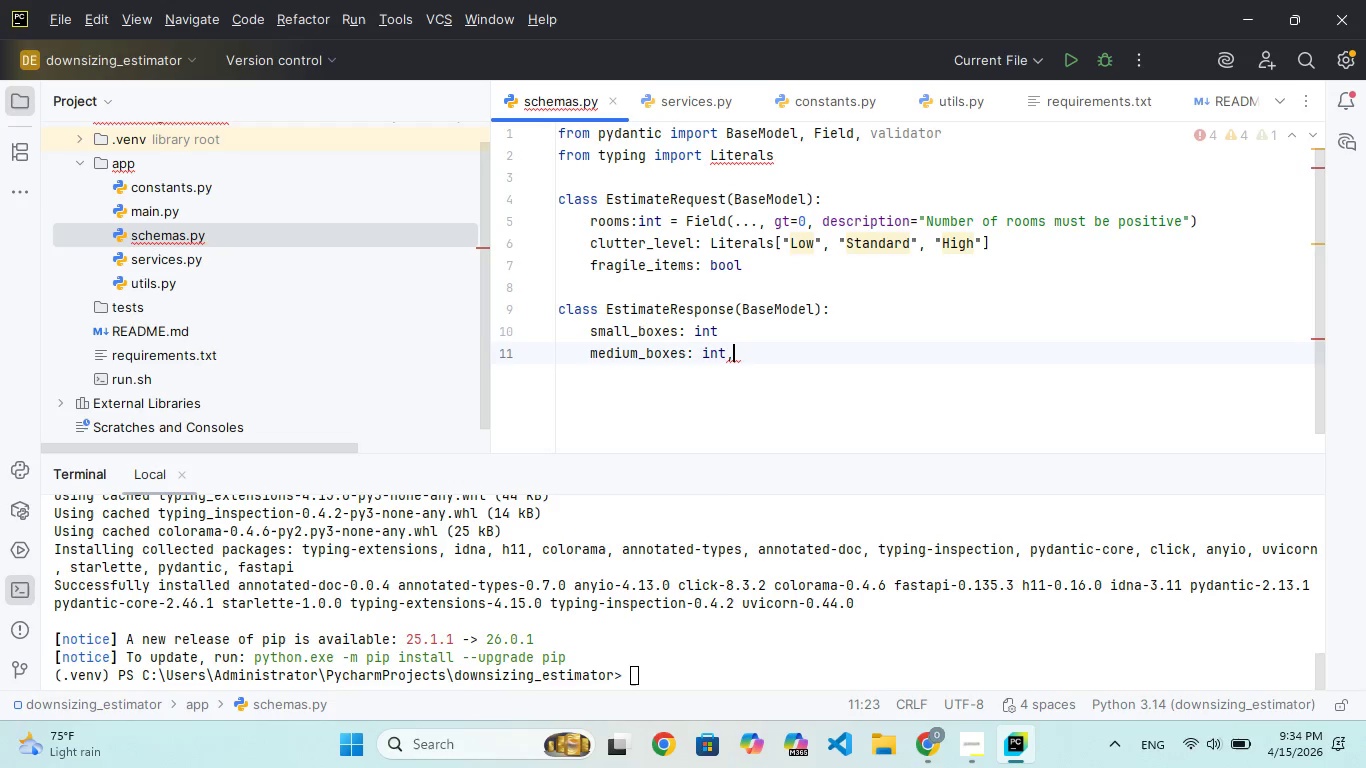 
hold_key(key=U, duration=0.33)
 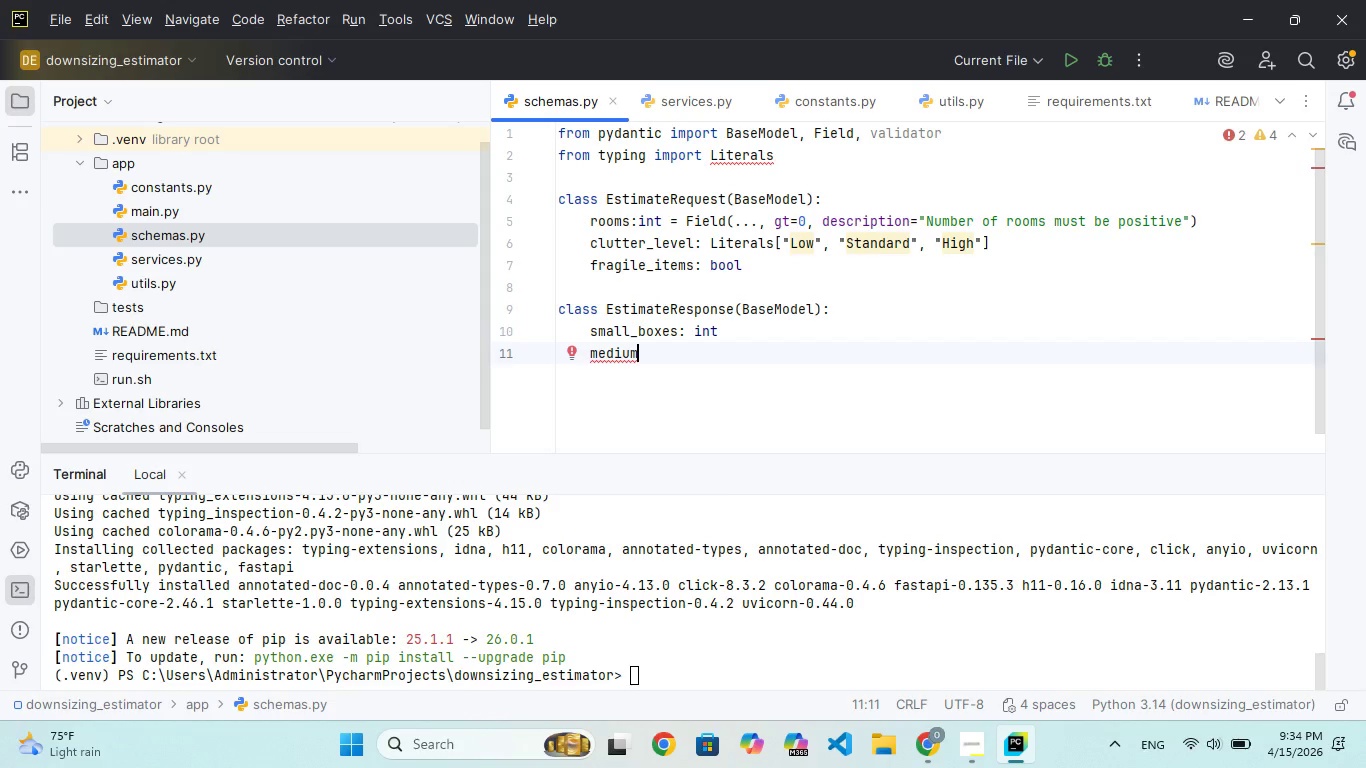 
key(ArrowUp)
 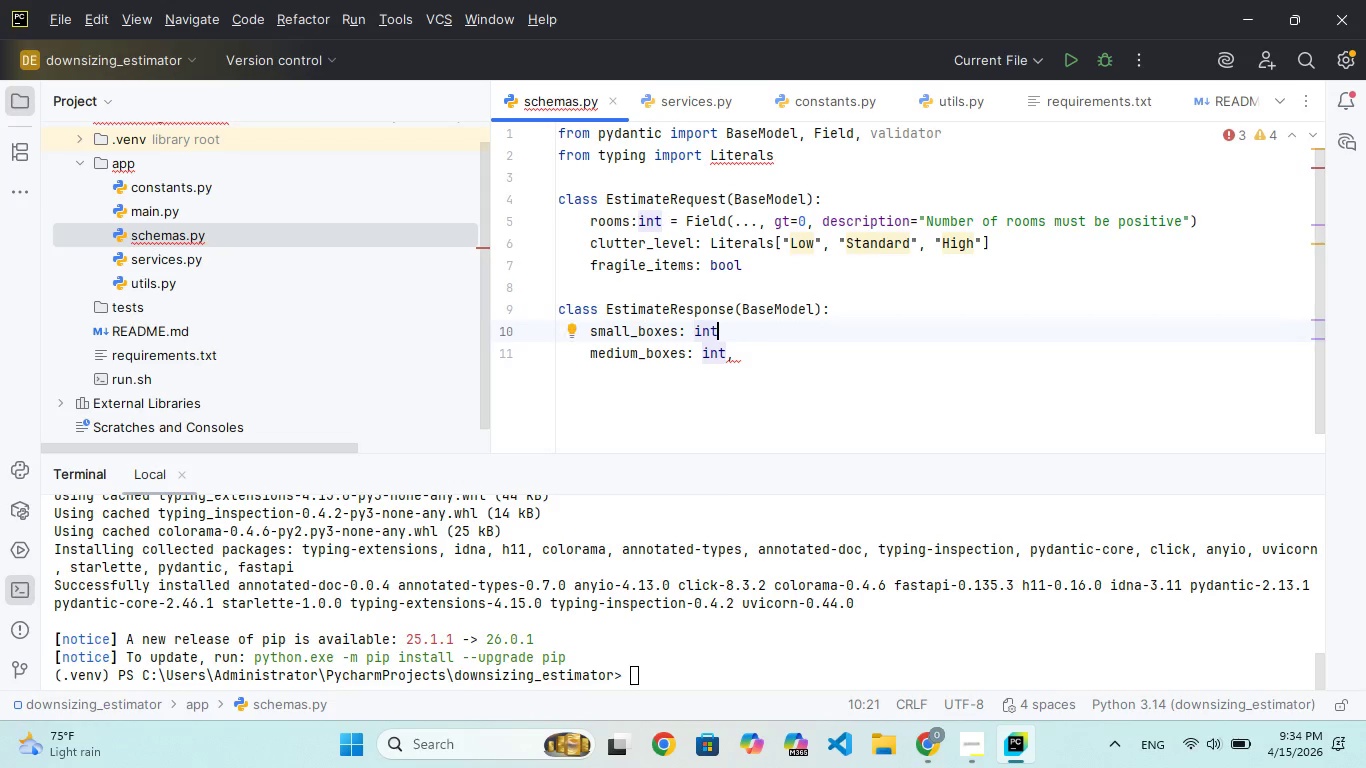 
key(Comma)
 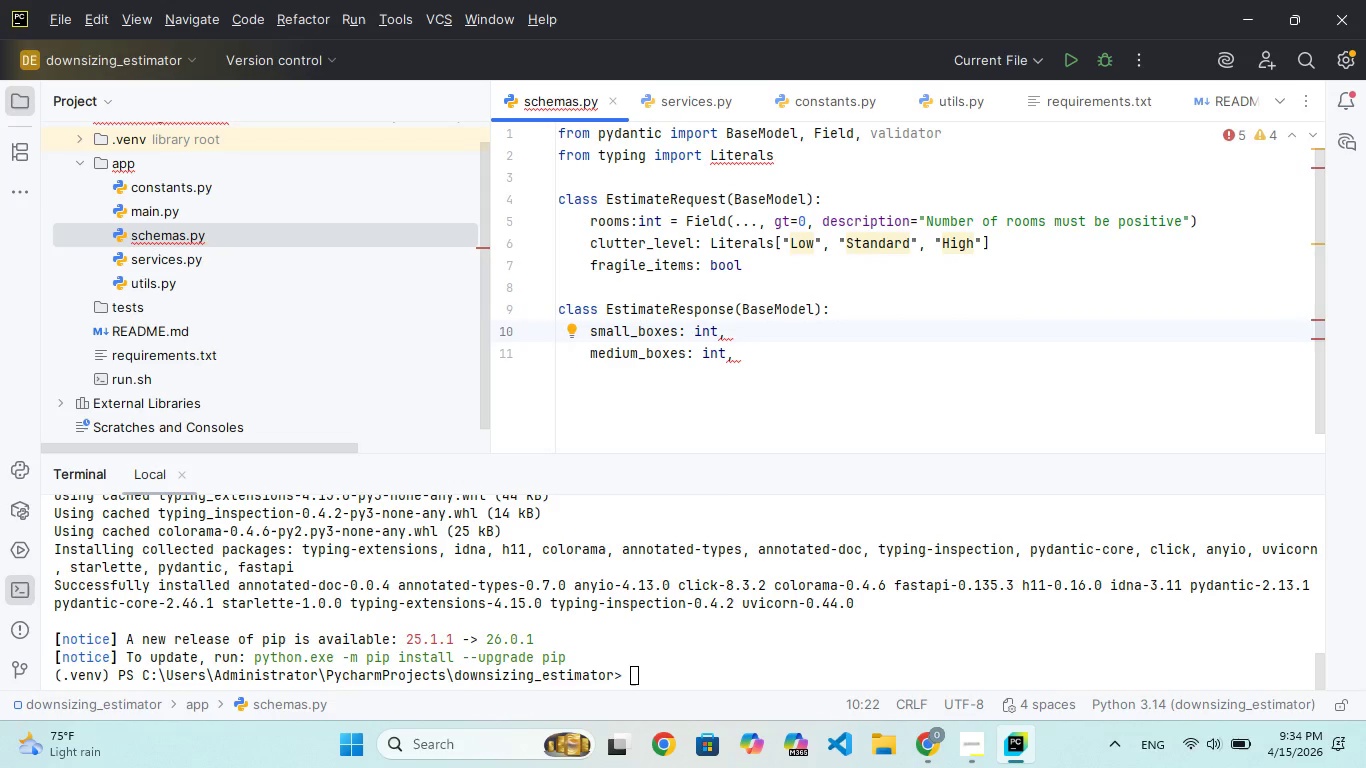 
key(ArrowDown)
 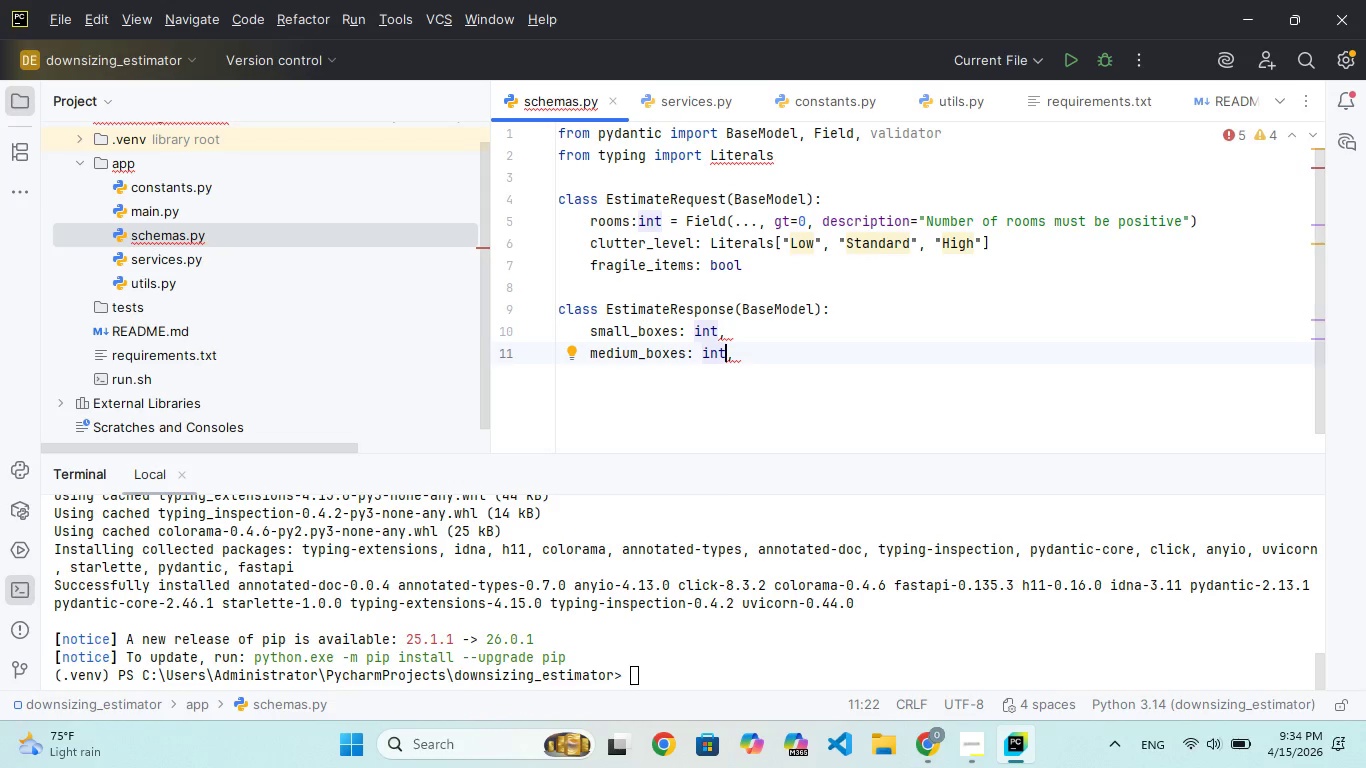 
key(ArrowRight)
 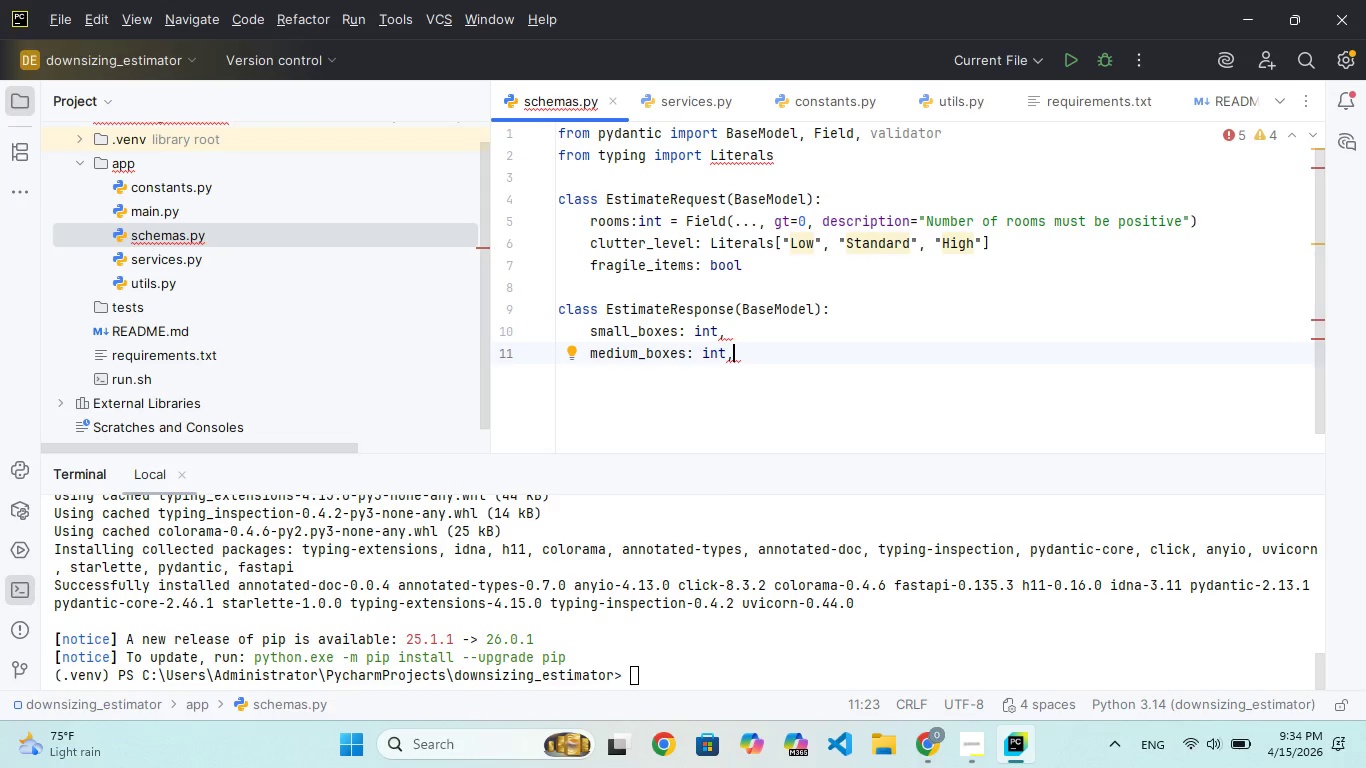 
key(Enter)
 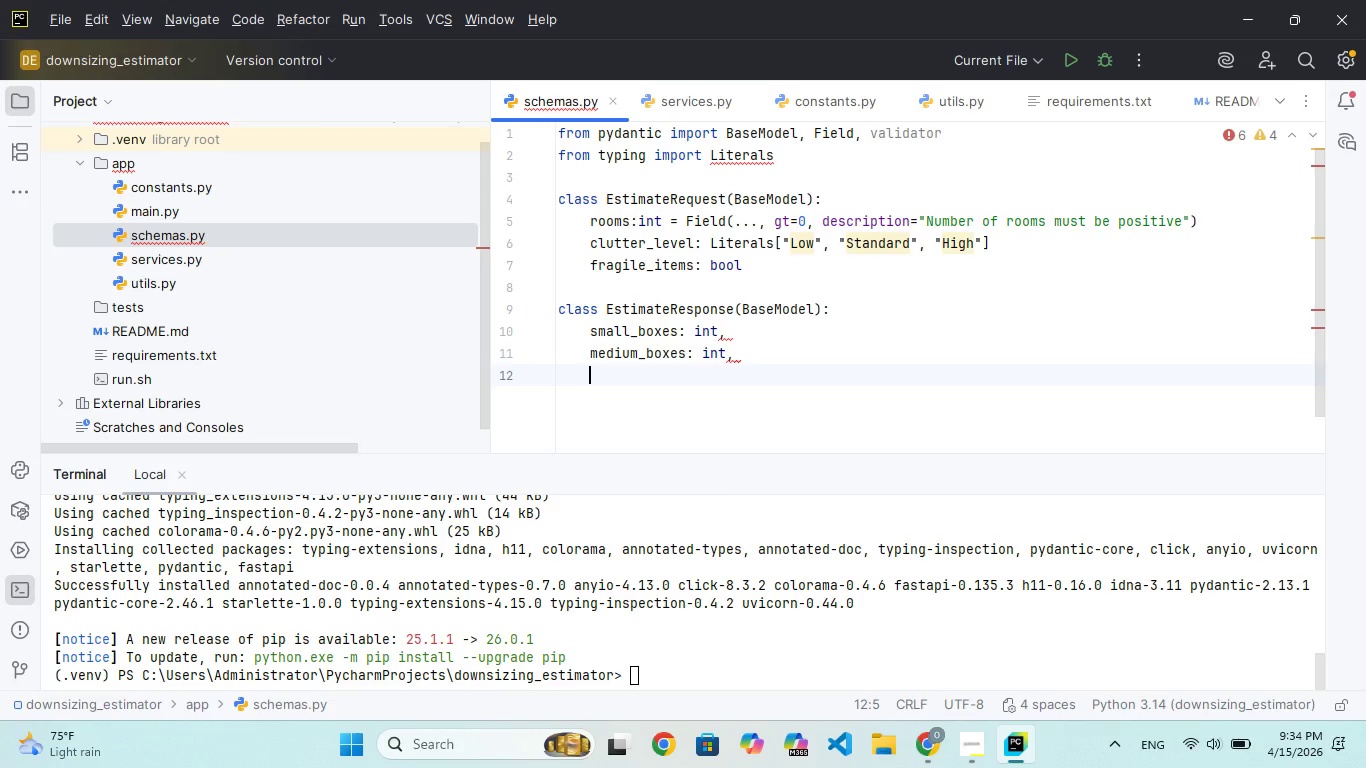 
scroll: coordinate [815, 220], scroll_direction: none, amount: 0.0
 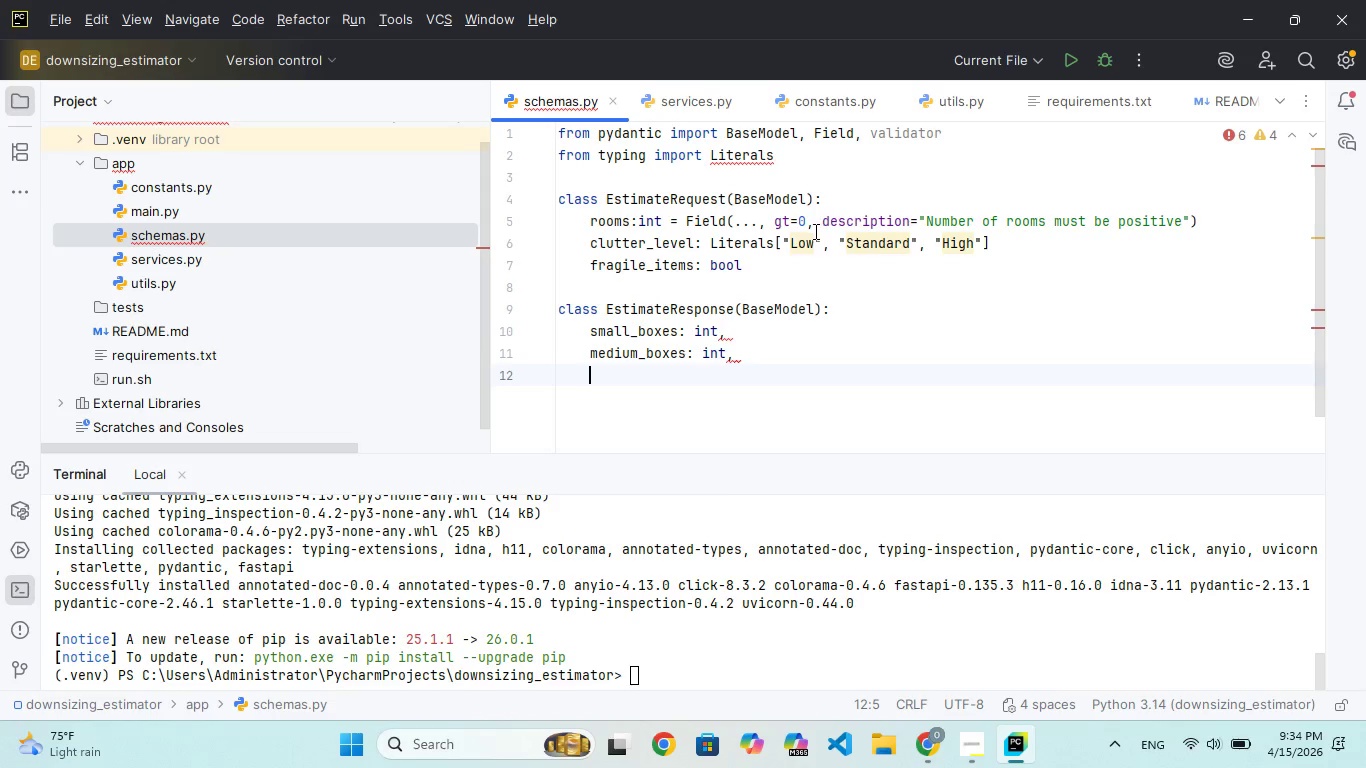 
wait(6.42)
 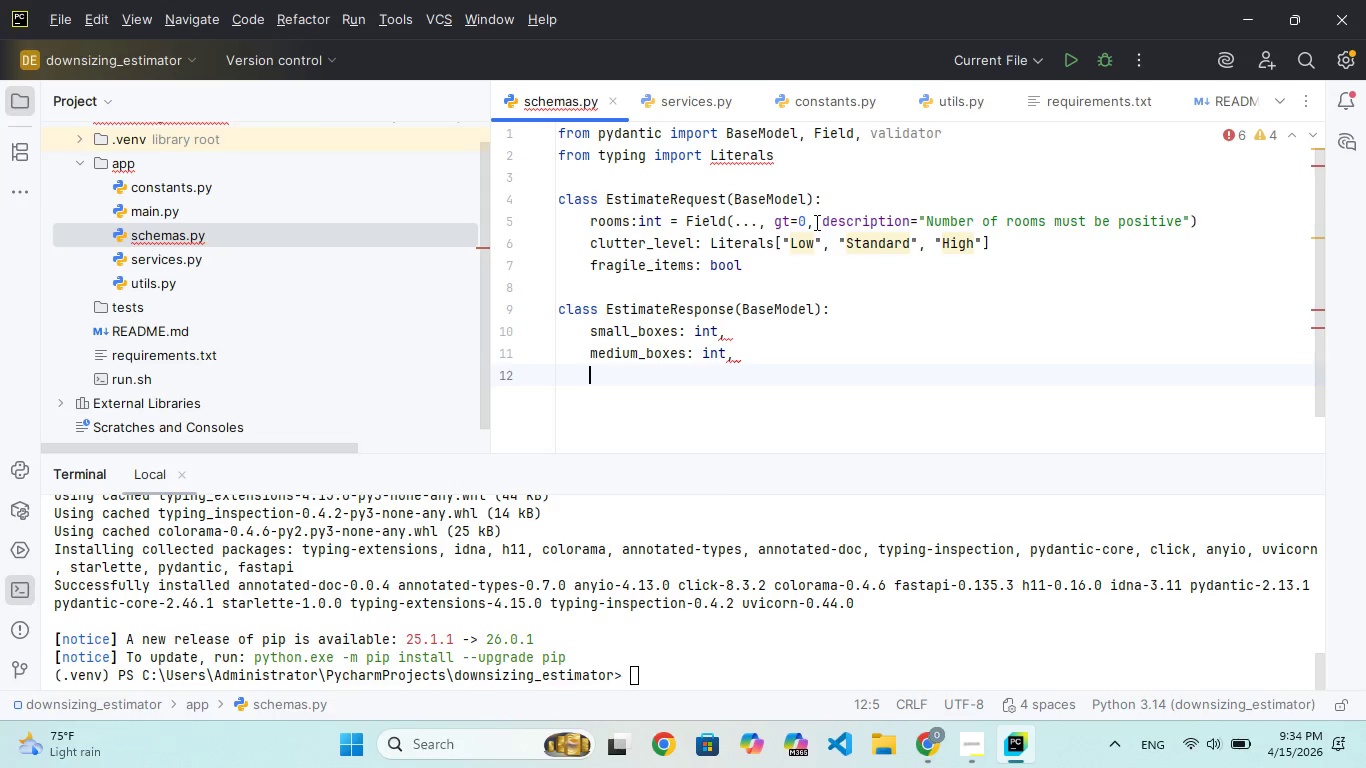 
scroll: coordinate [814, 231], scroll_direction: none, amount: 0.0
 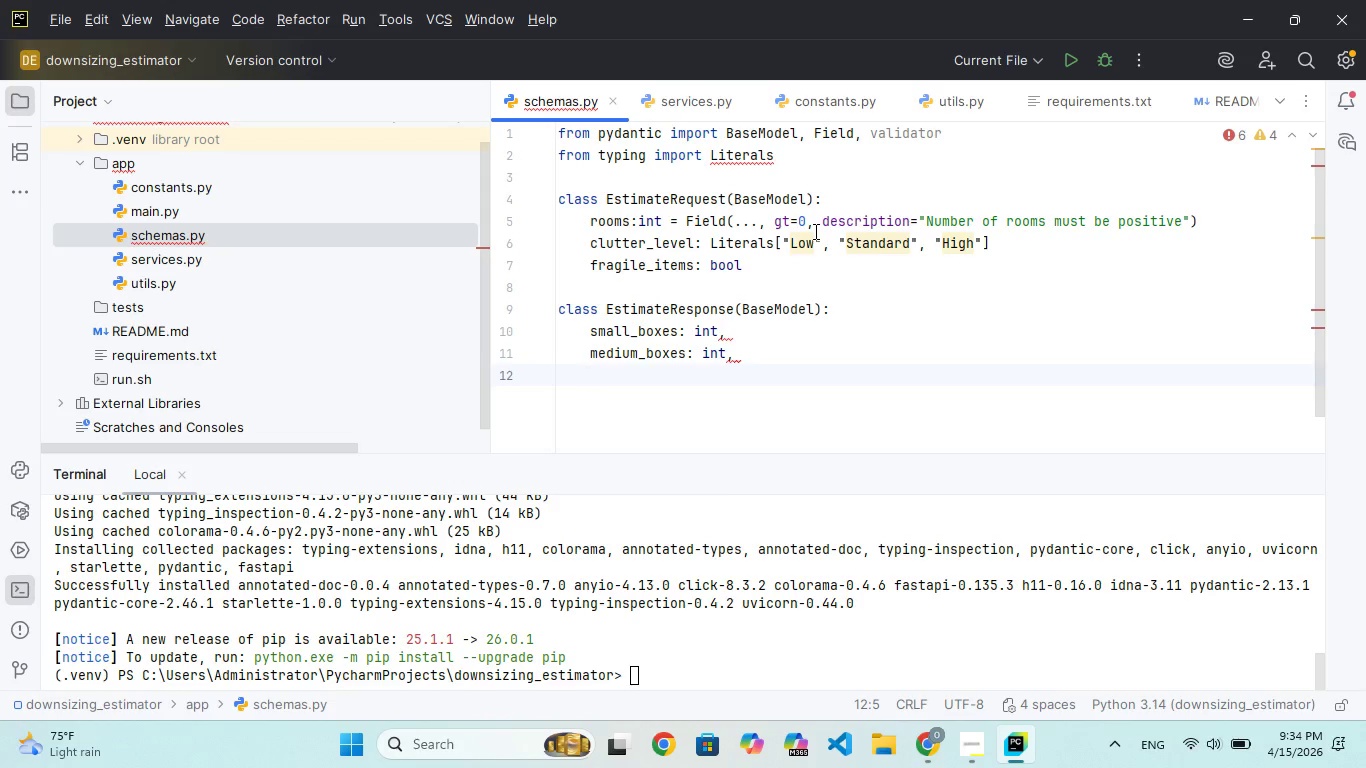 
key(ArrowUp)
 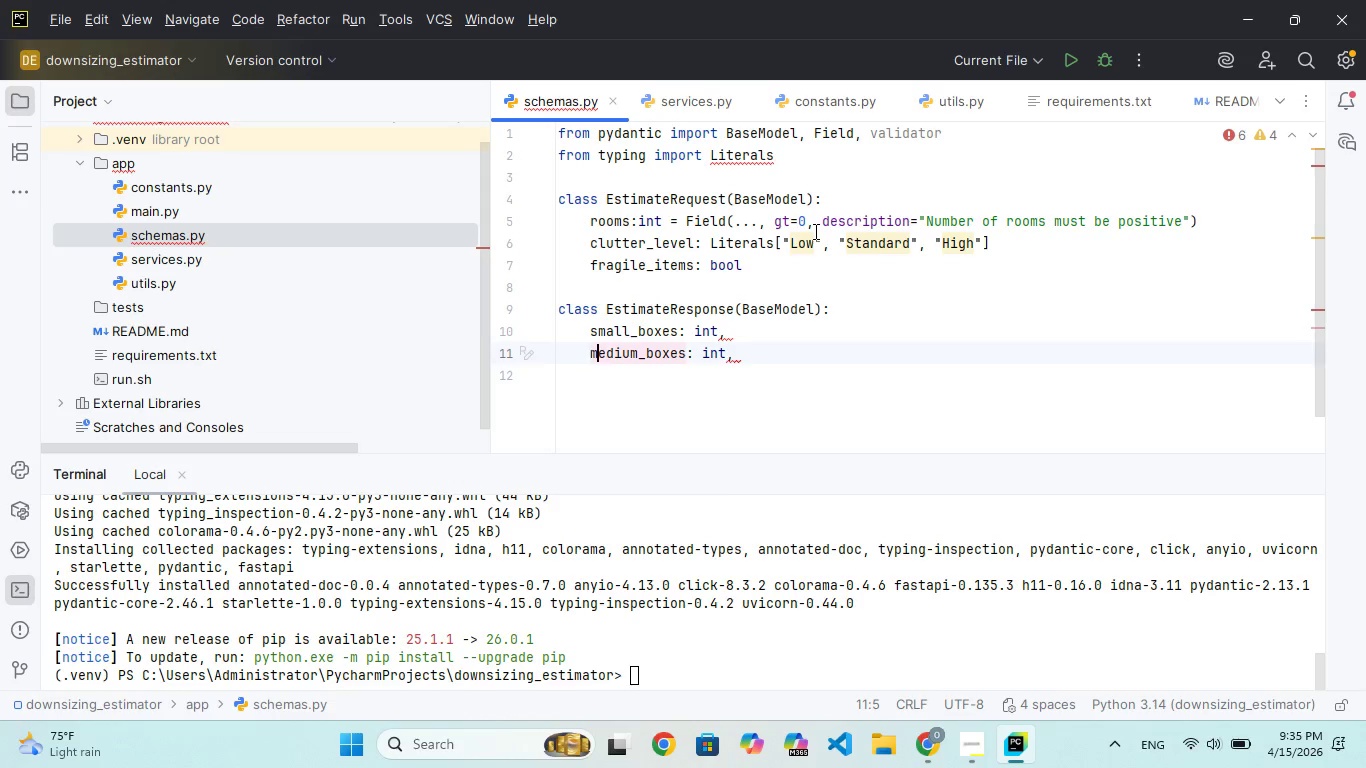 
hold_key(key=ArrowRight, duration=1.26)
 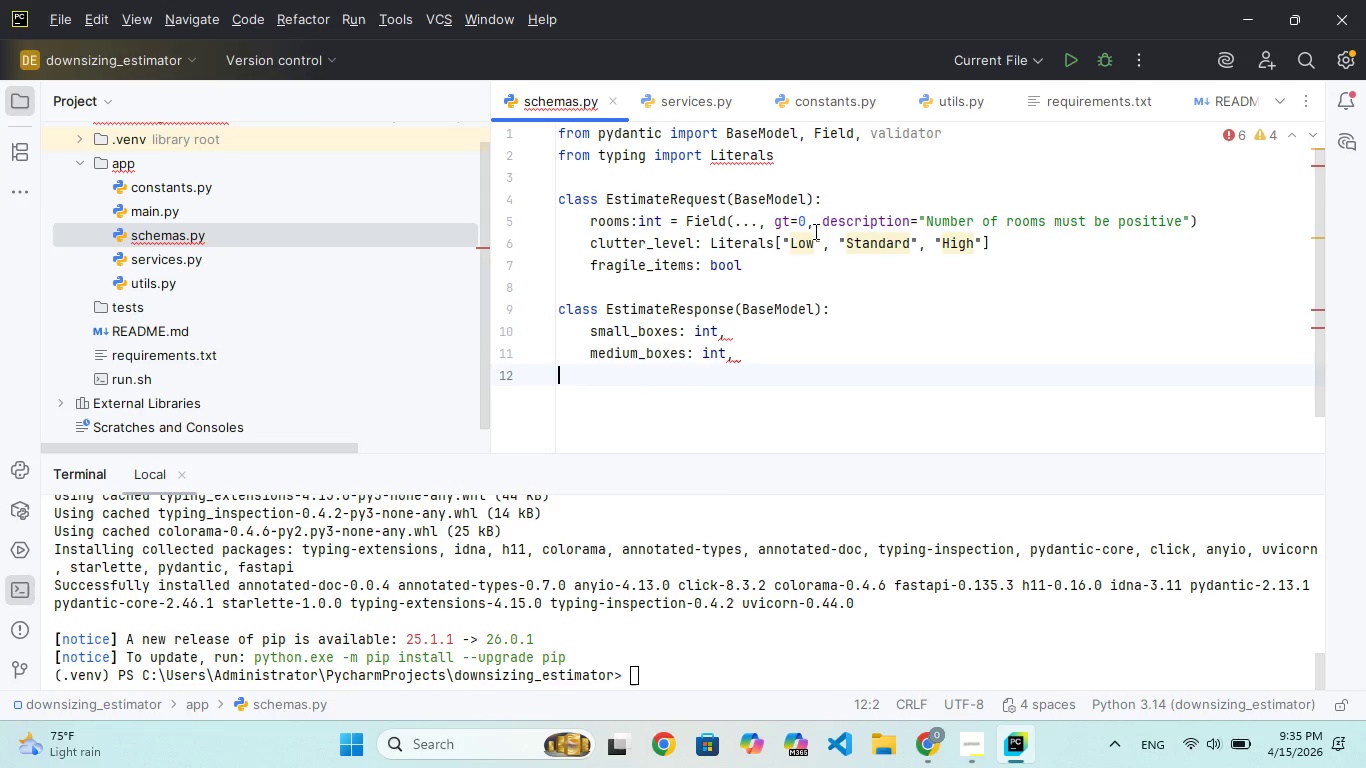 
key(ArrowLeft)
 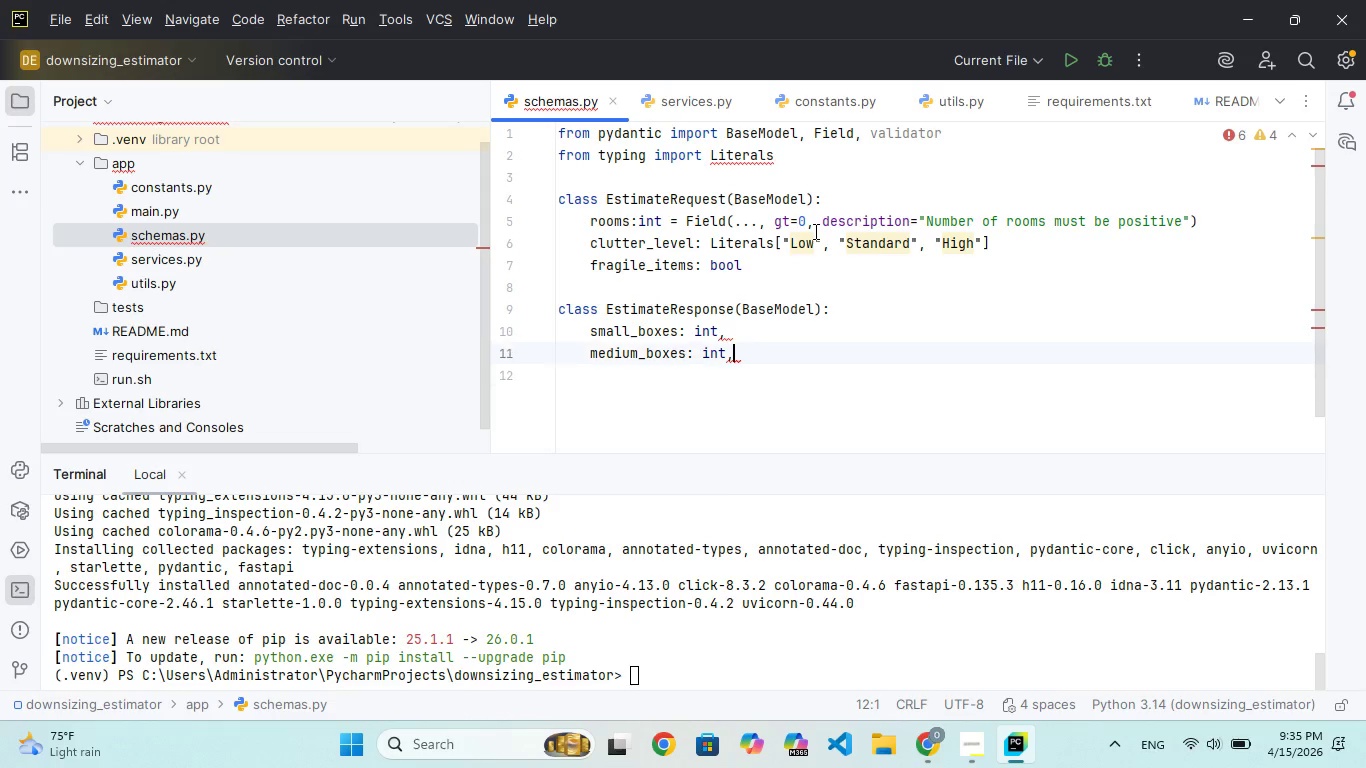 
key(ArrowLeft)
 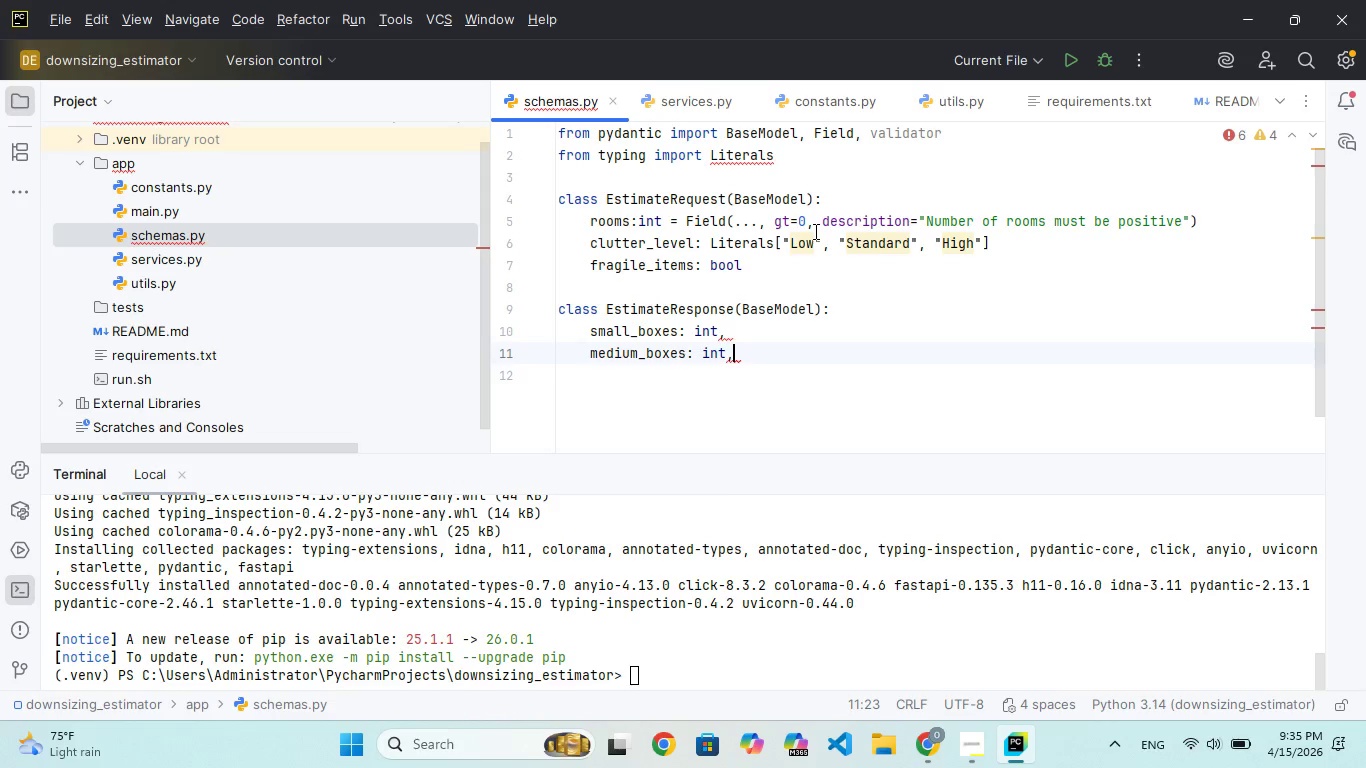 
key(Backspace)
 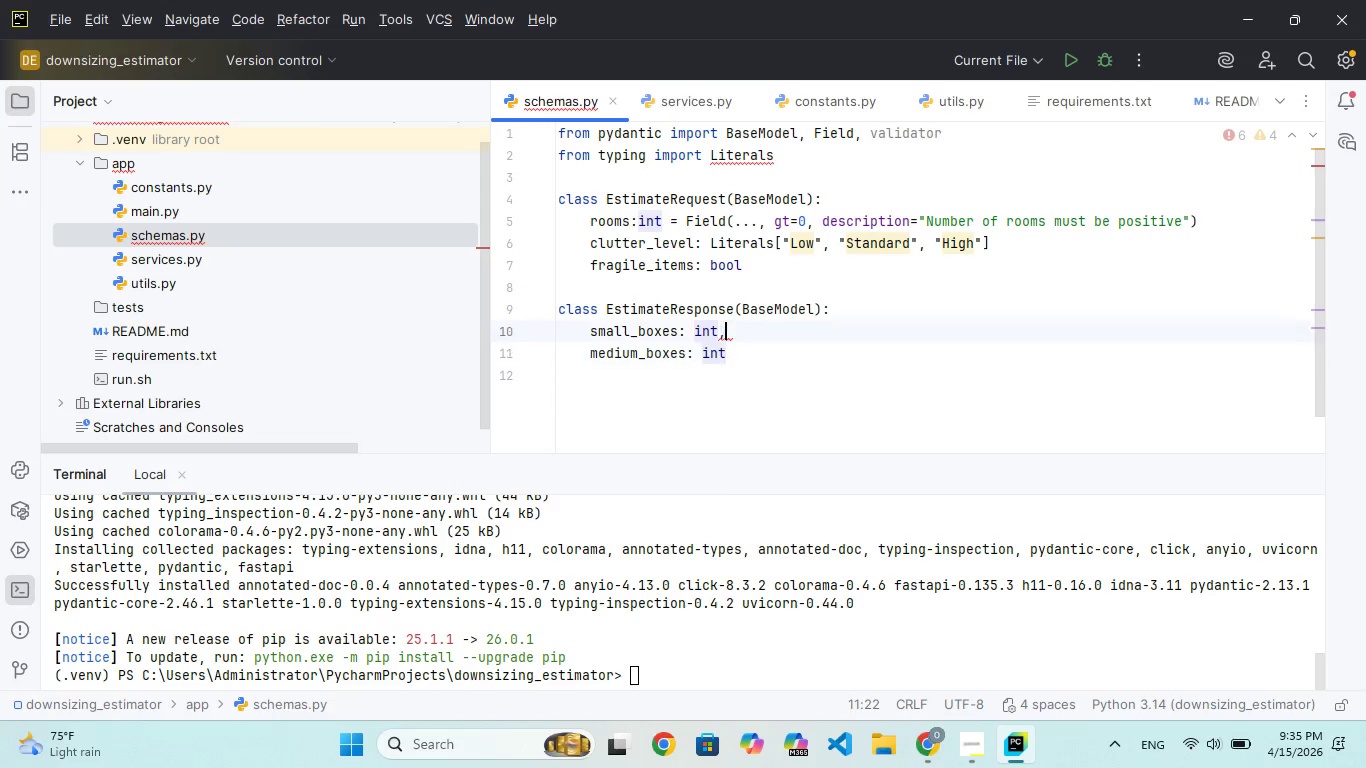 
key(ArrowUp)
 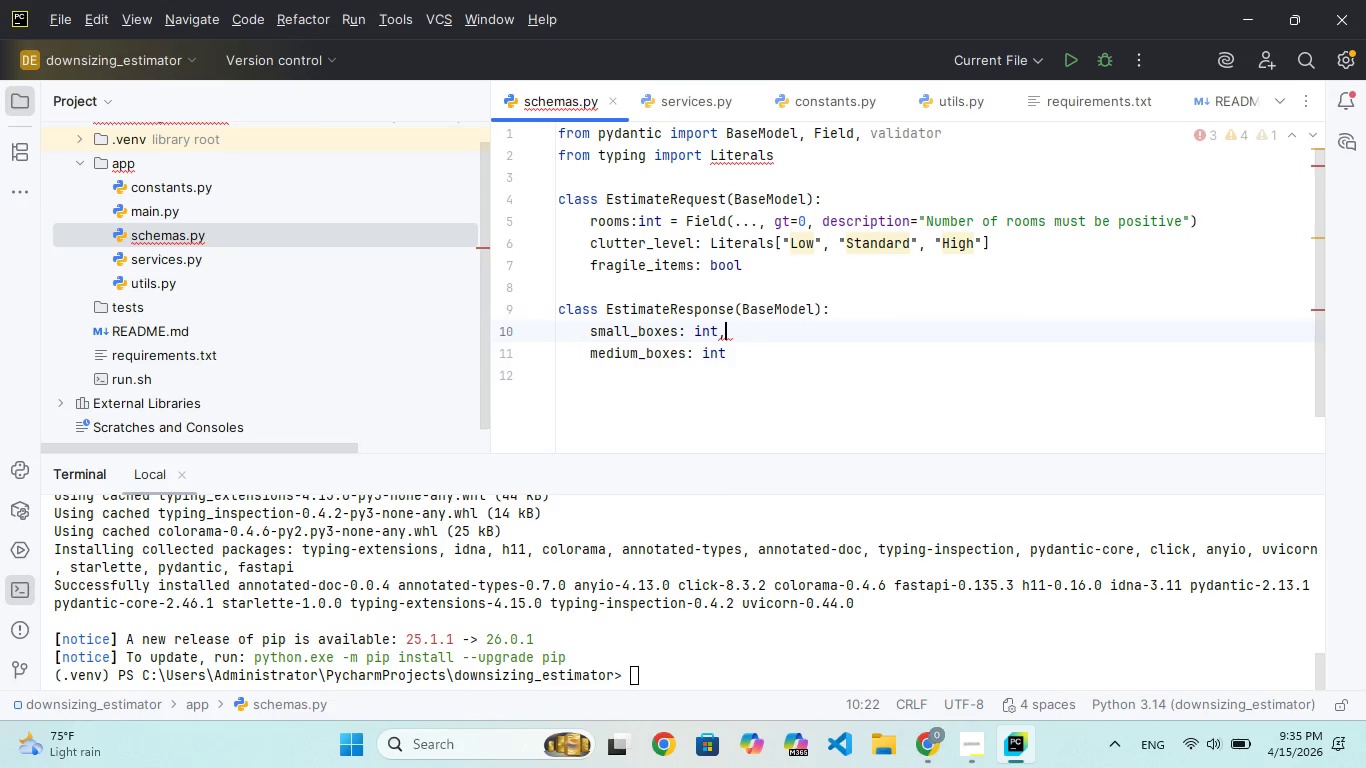 
key(Backspace)
 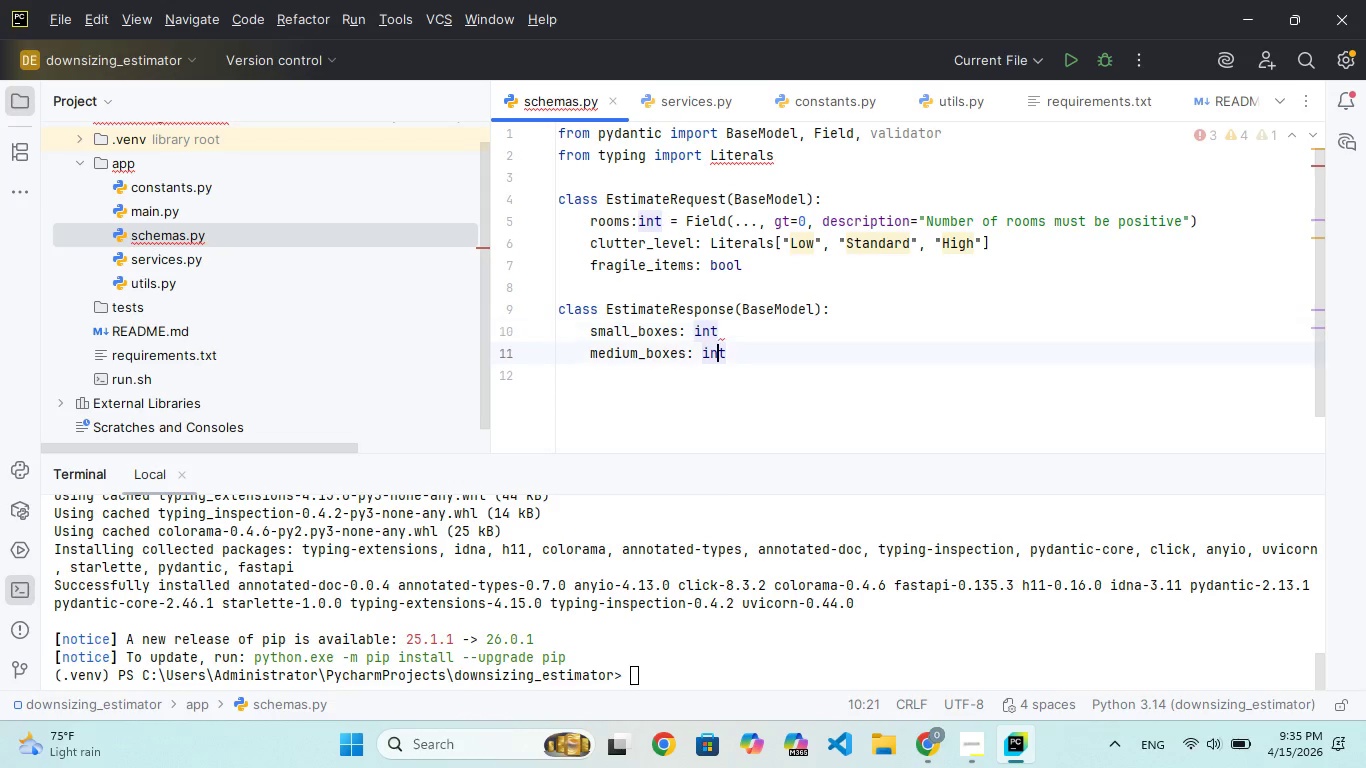 
key(ArrowDown)
 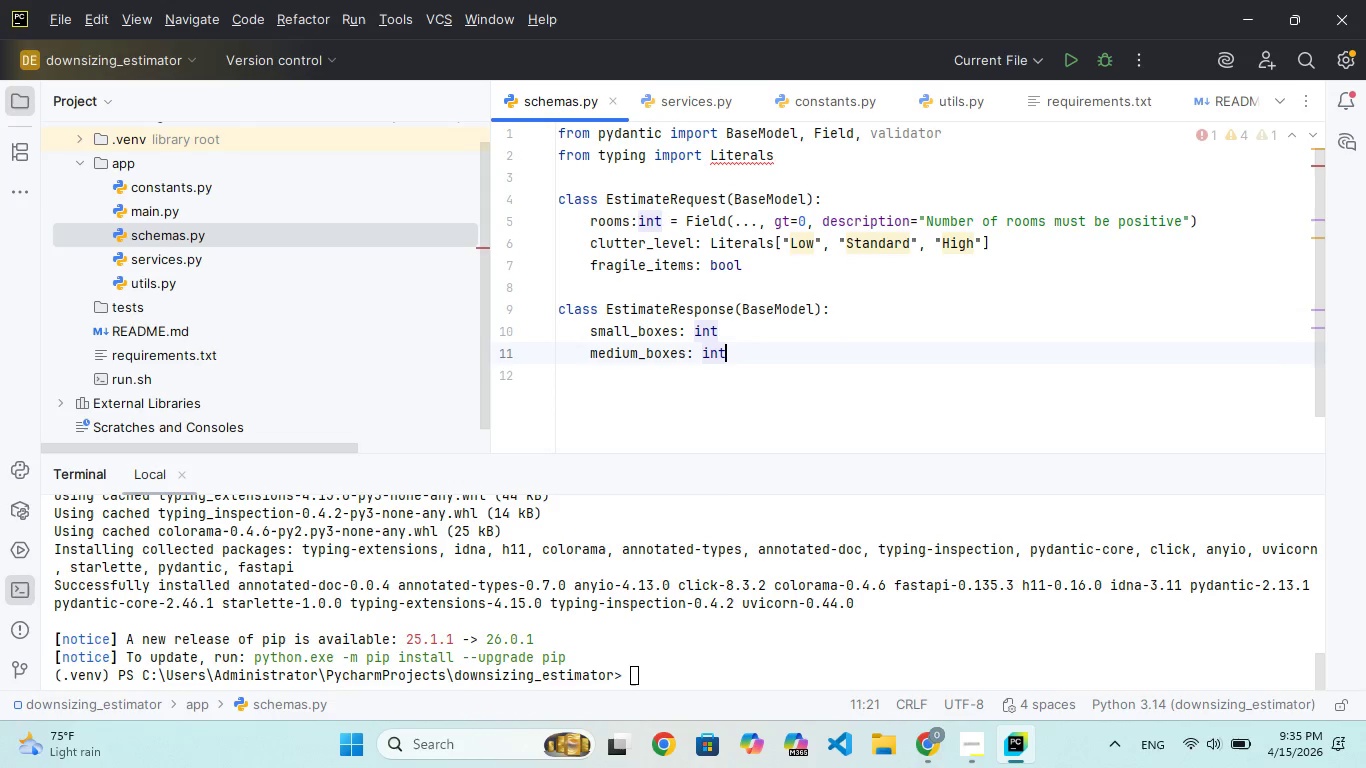 
key(ArrowRight)
 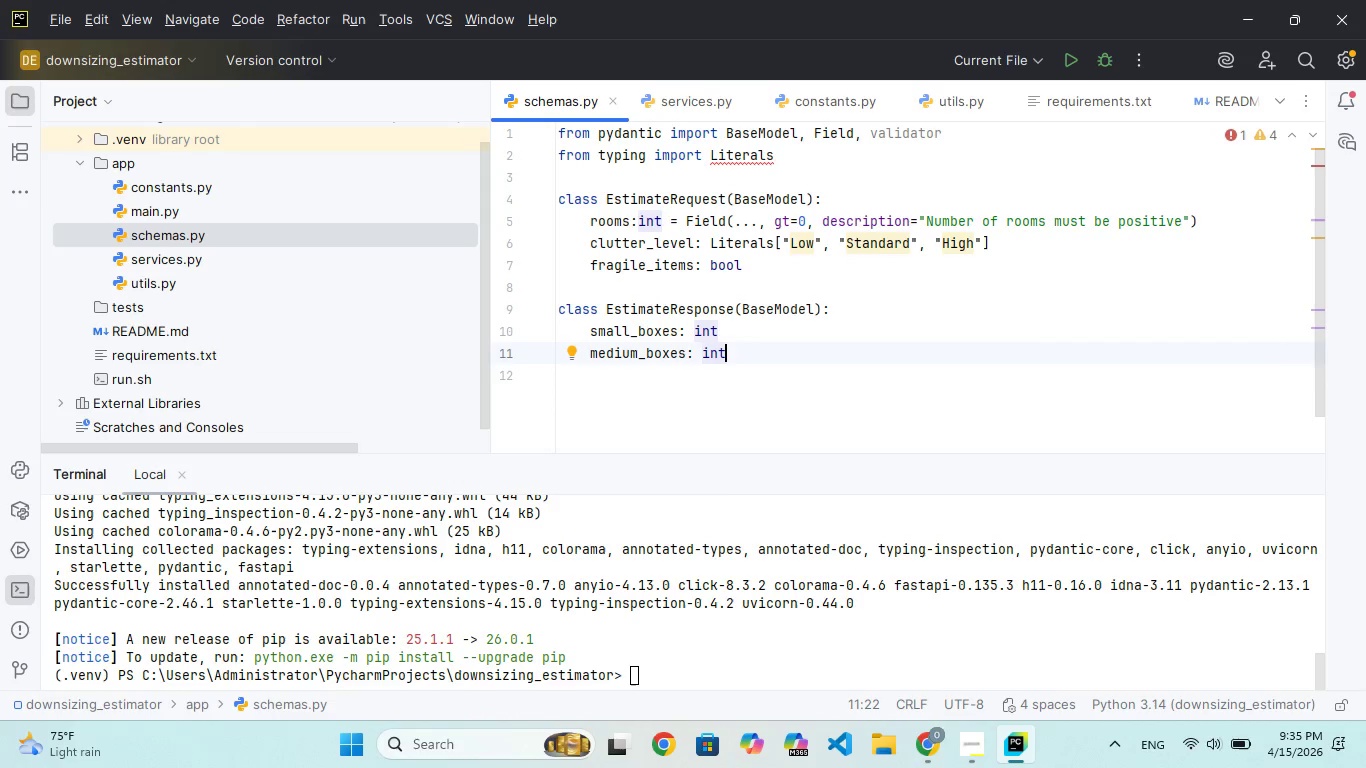 
key(Enter)
 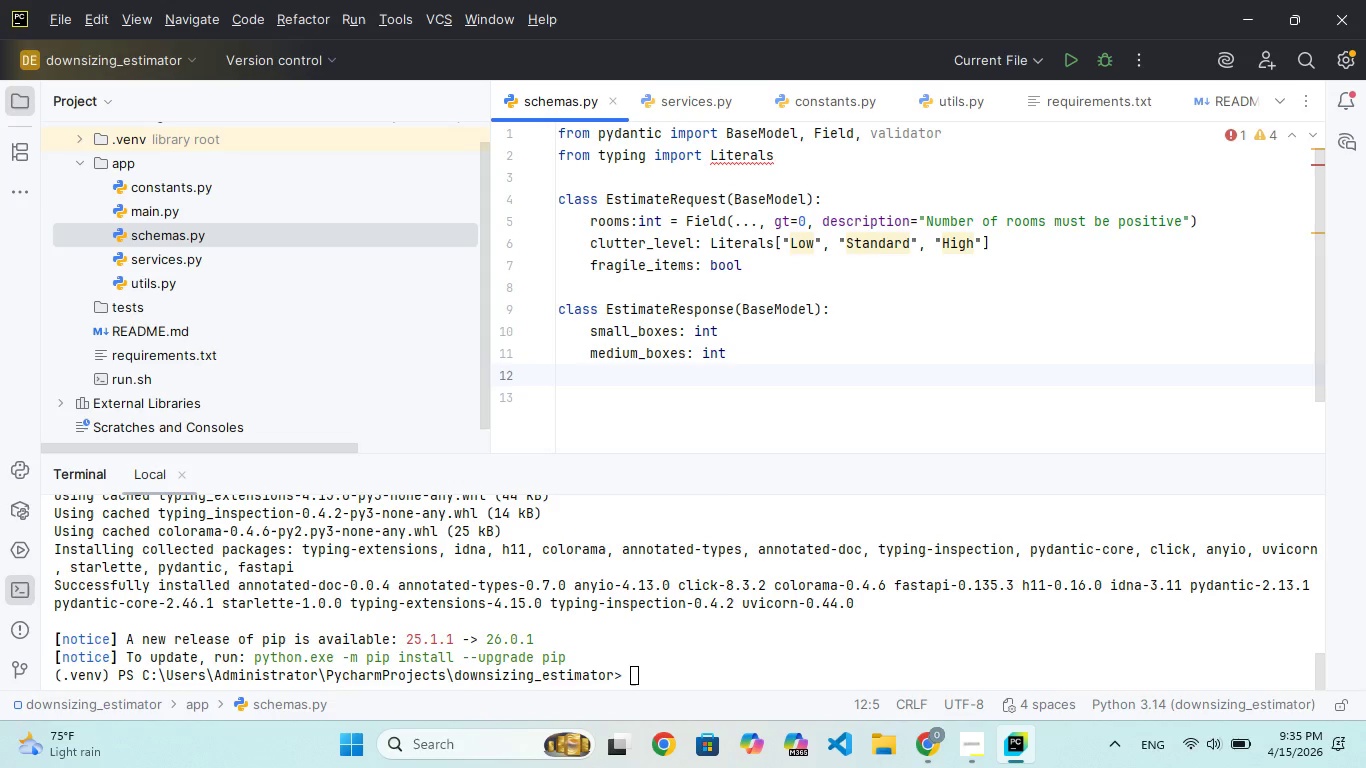 
wait(9.31)
 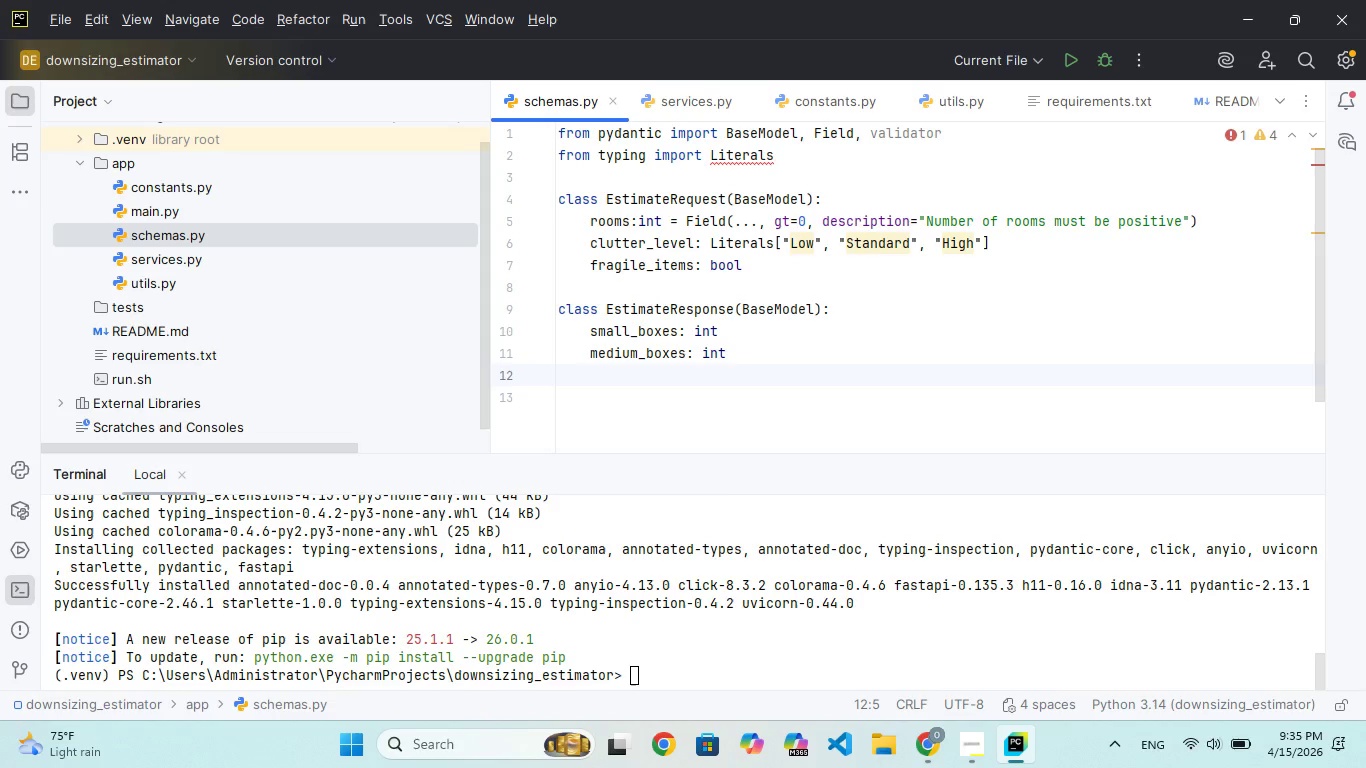 
type(lare_boxes: int)
 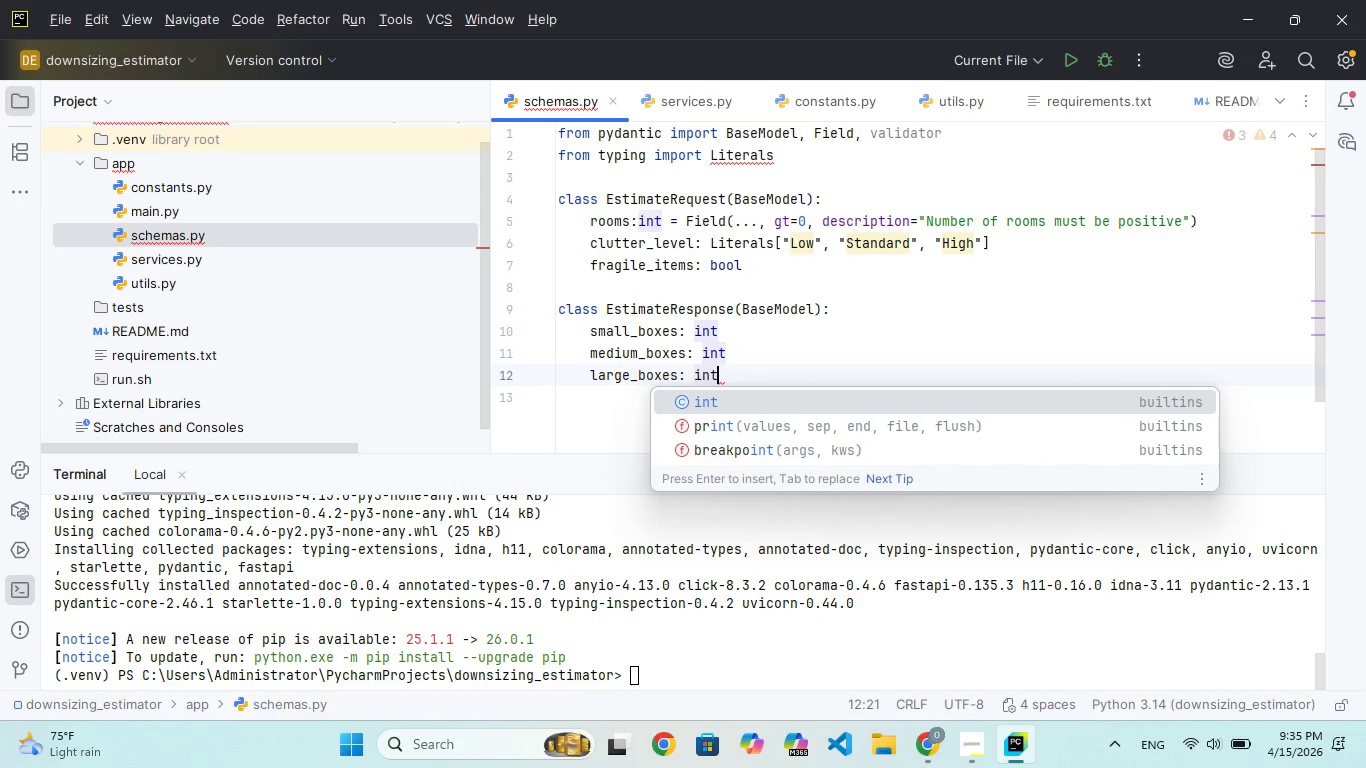 
hold_key(key=G, duration=0.31)
 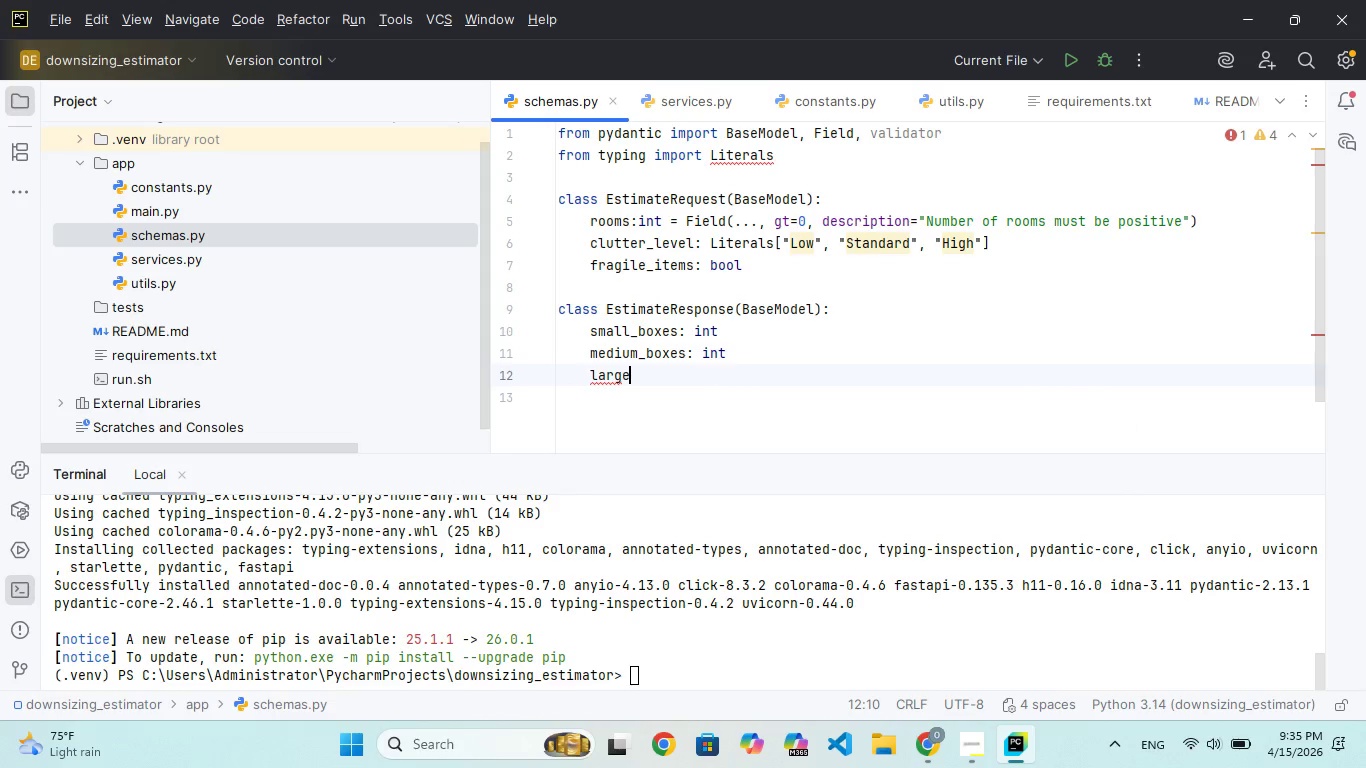 
key(Enter)
 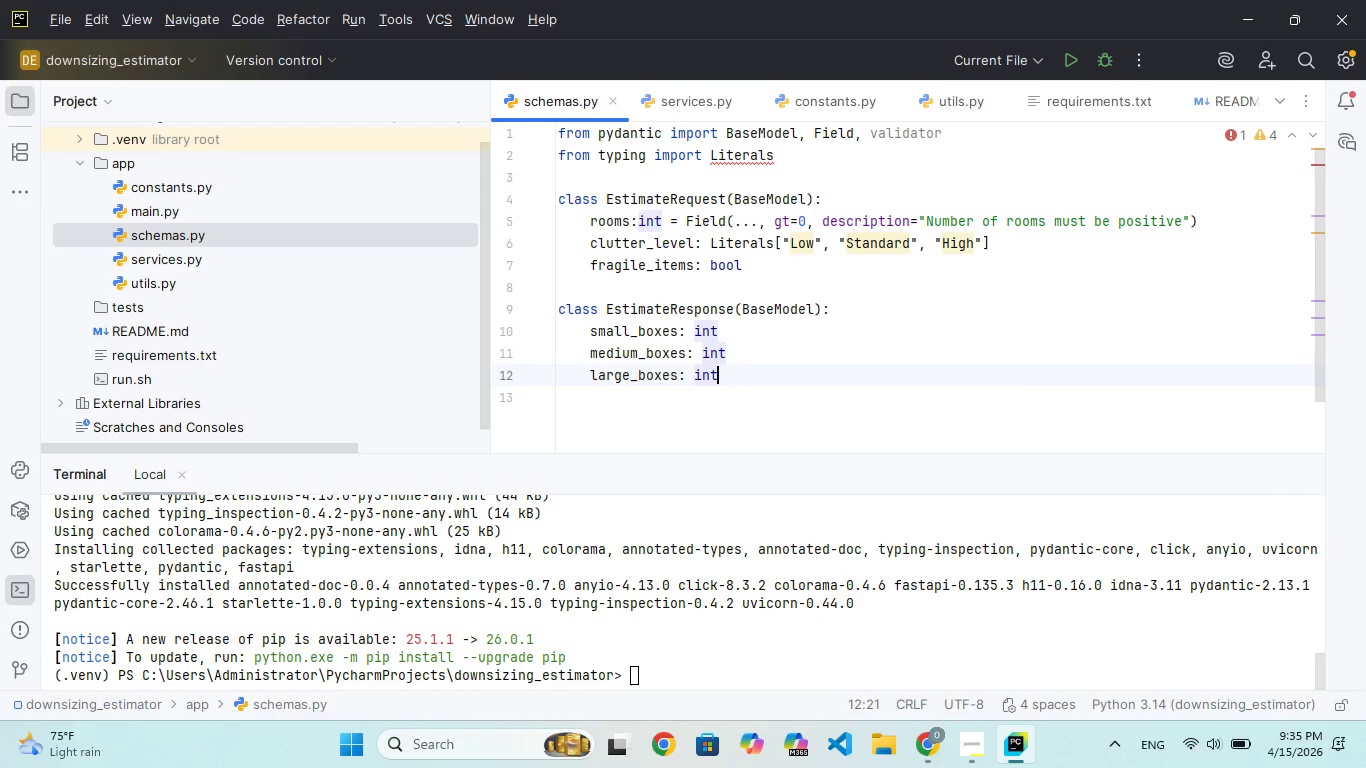 
key(Enter)
 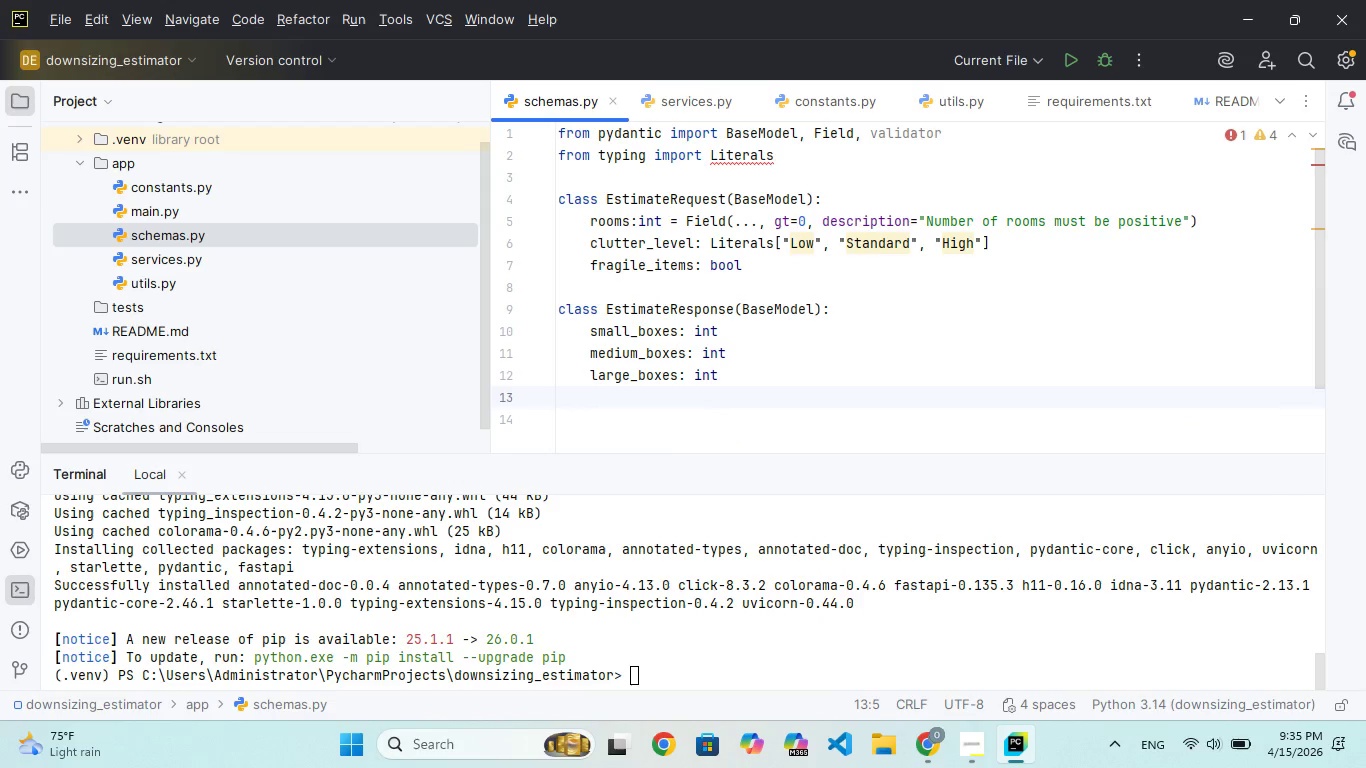 
type(liner)
key(Backspace)
type(ar_fer)
key(Backspace)
type(t: int)
 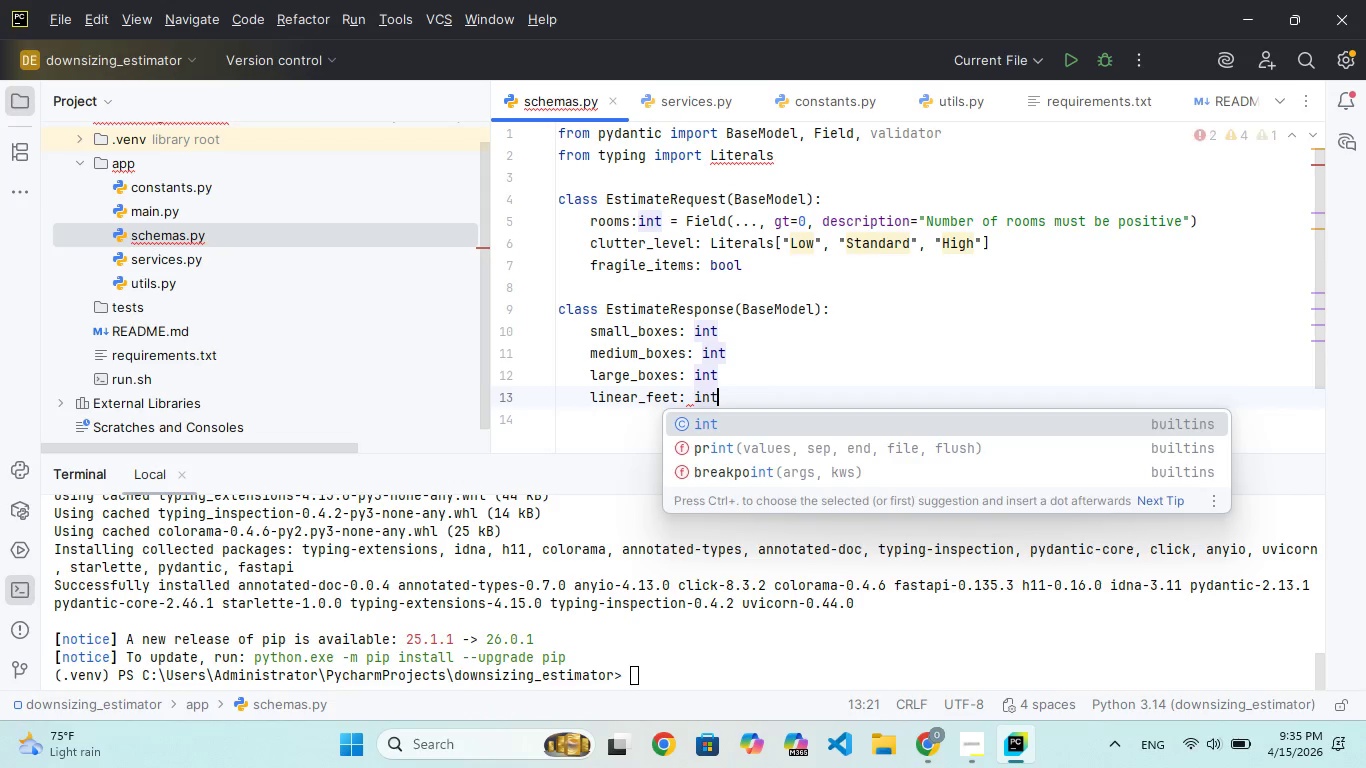 
key(Enter)
 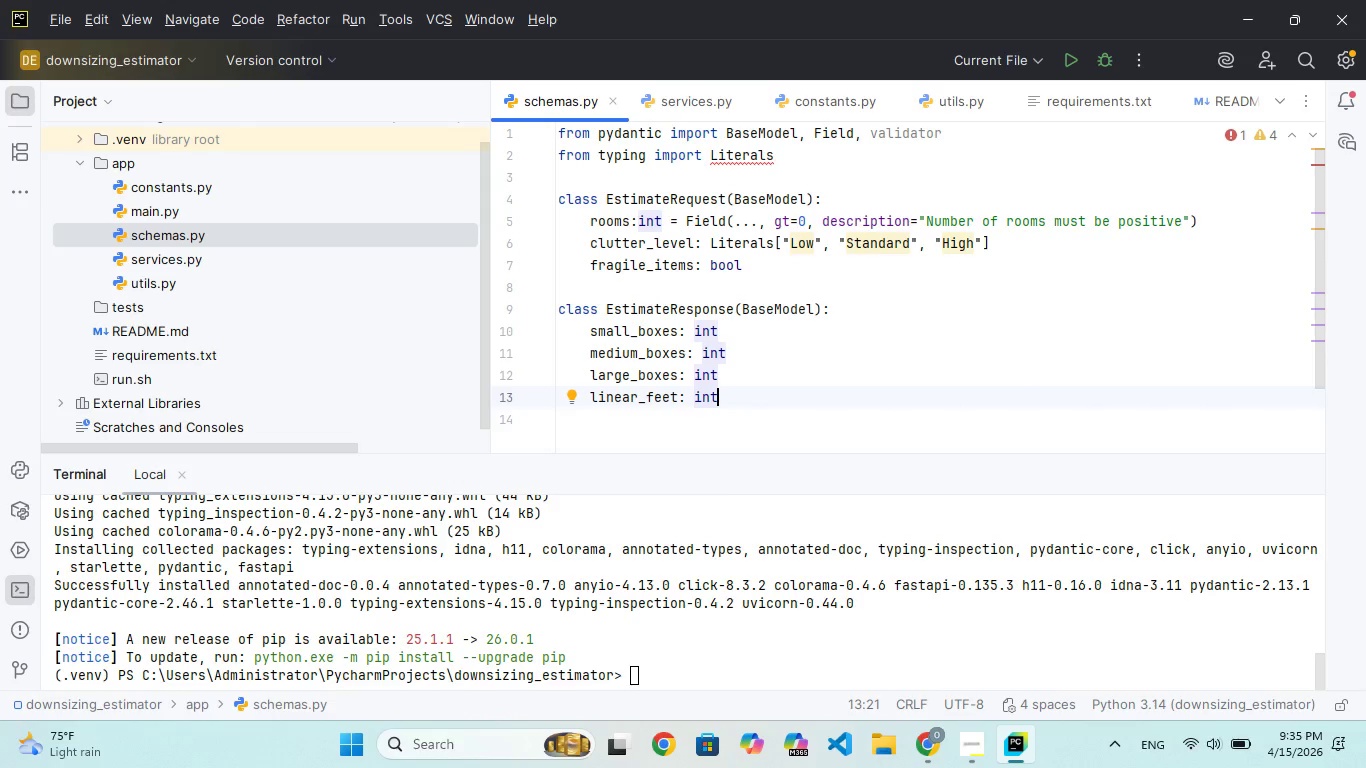 
key(Enter)
 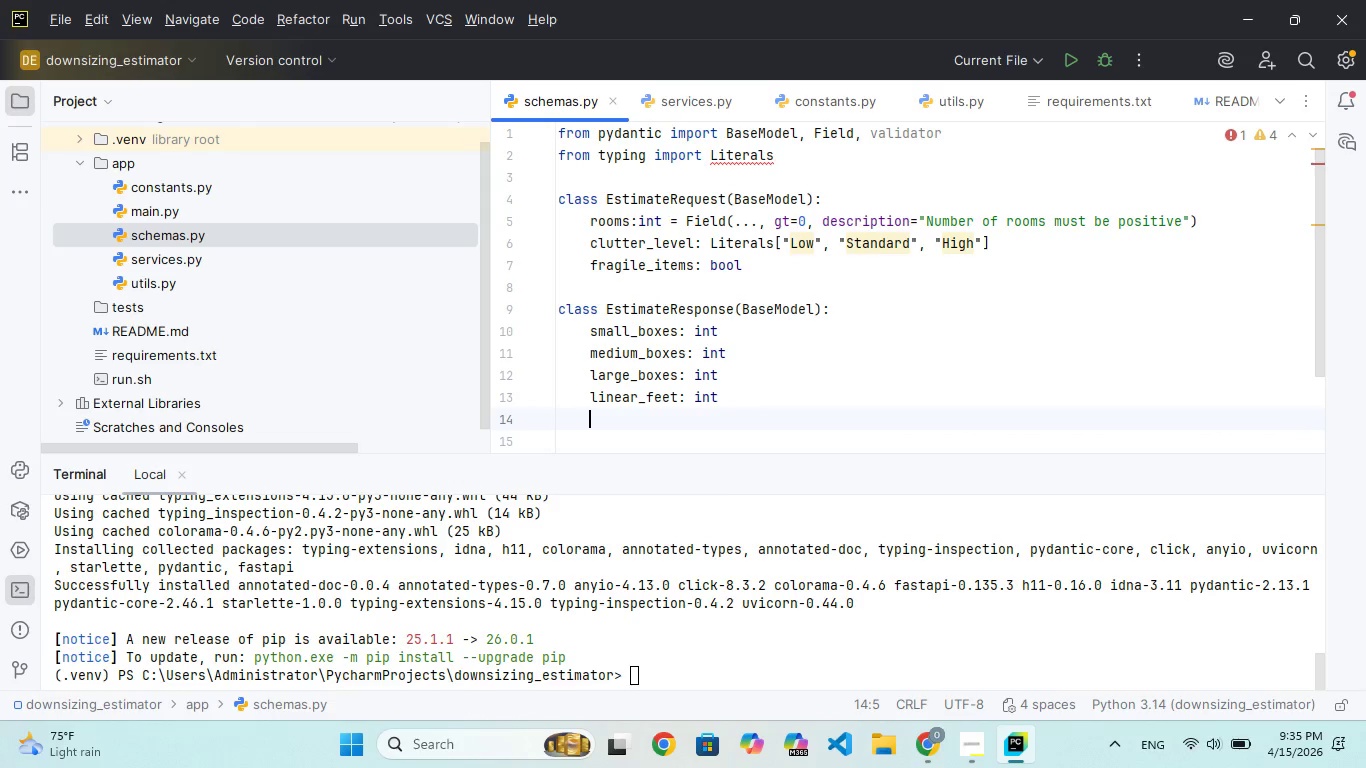 
type(packa)
key(Backspace)
type(ing_paer)
 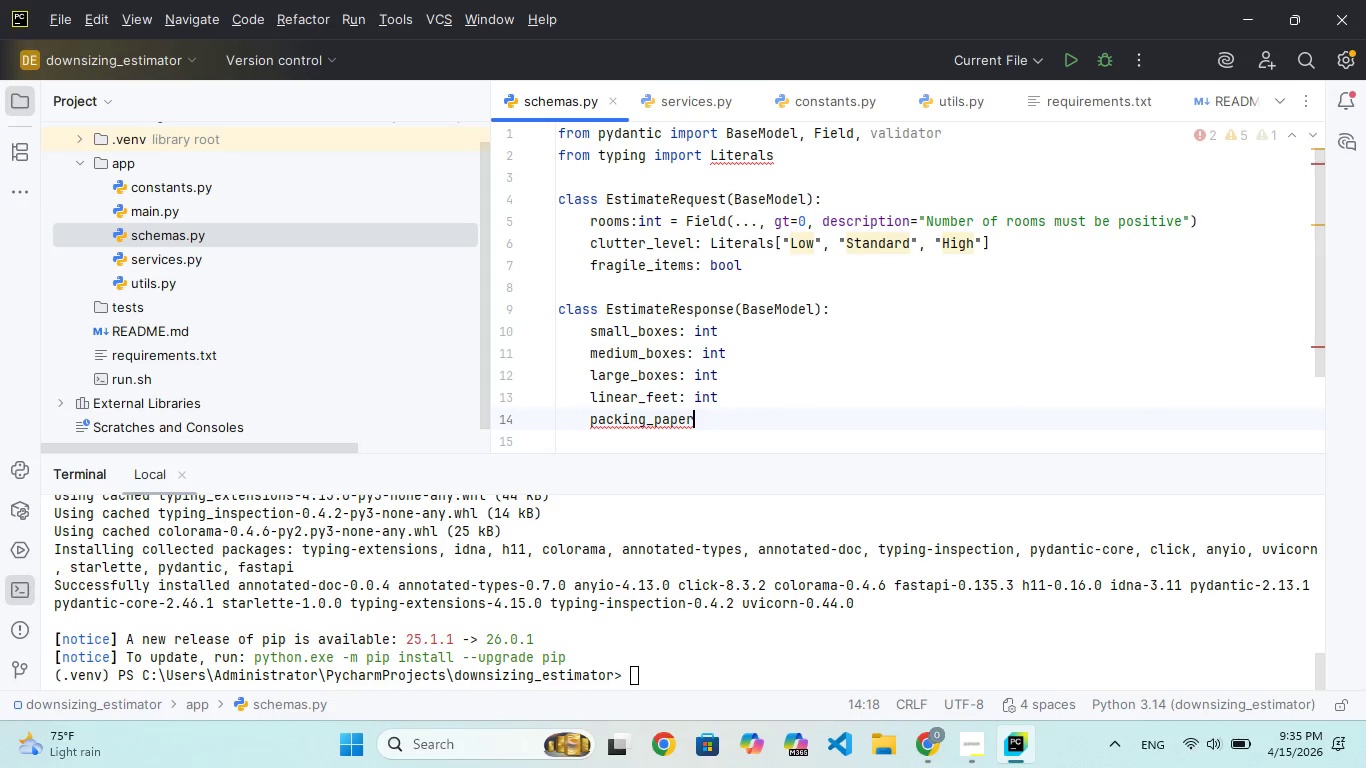 
 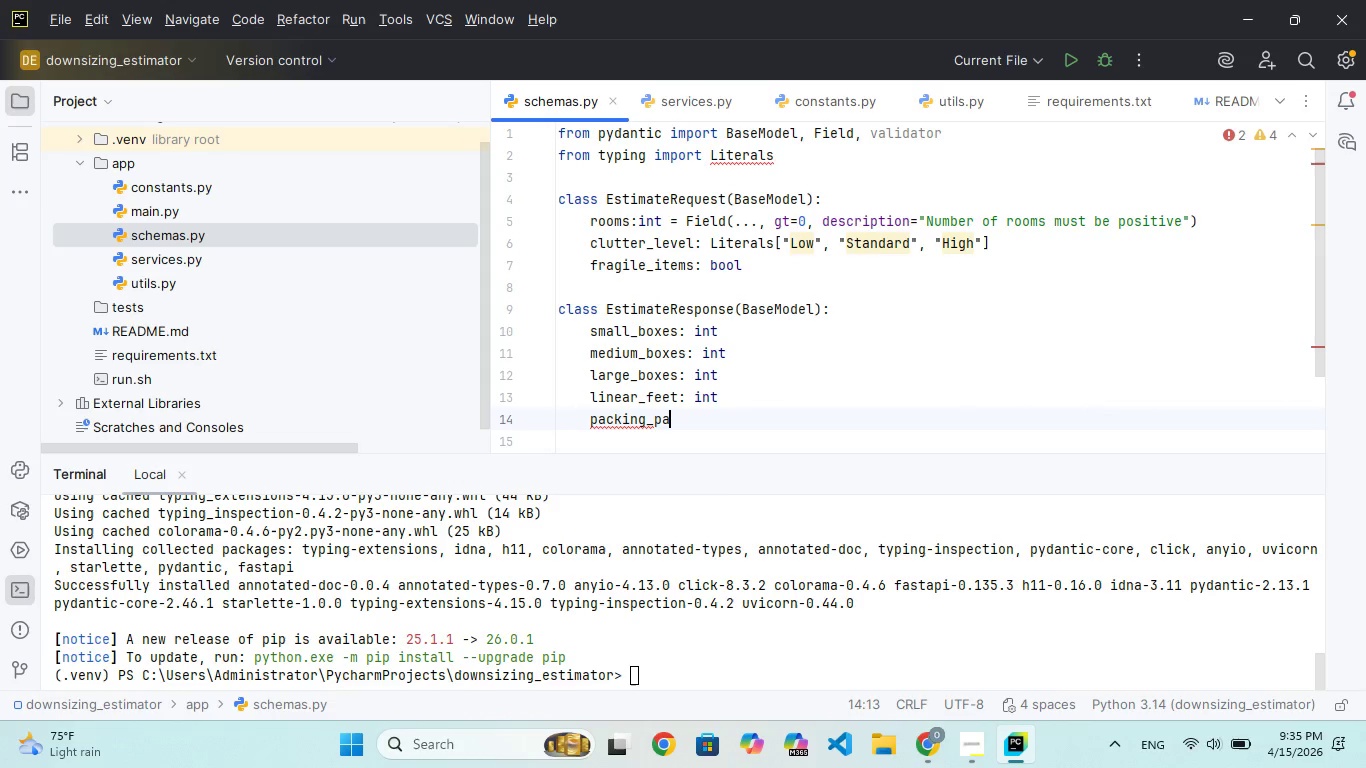 
hold_key(key=P, duration=0.33)
 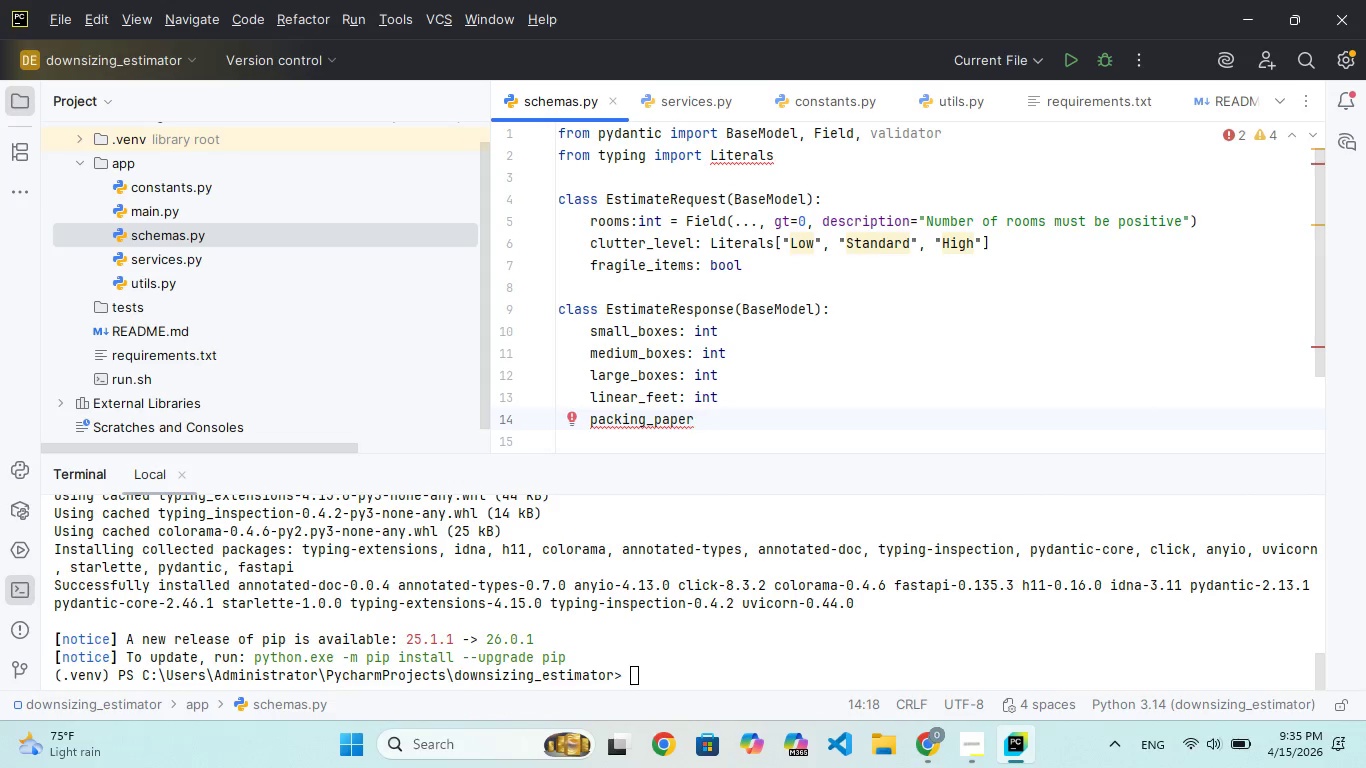 
type(_rool)
key(Backspace)
 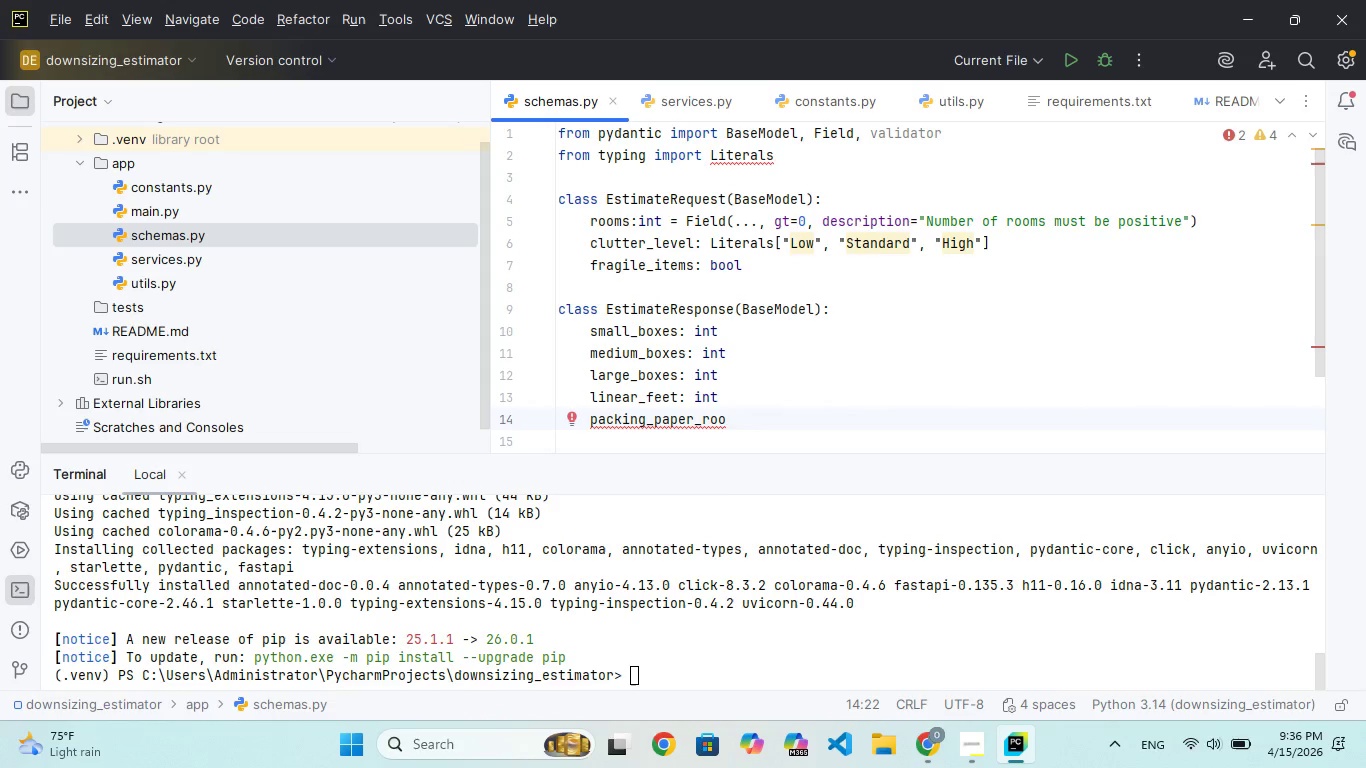 
wait(6.67)
 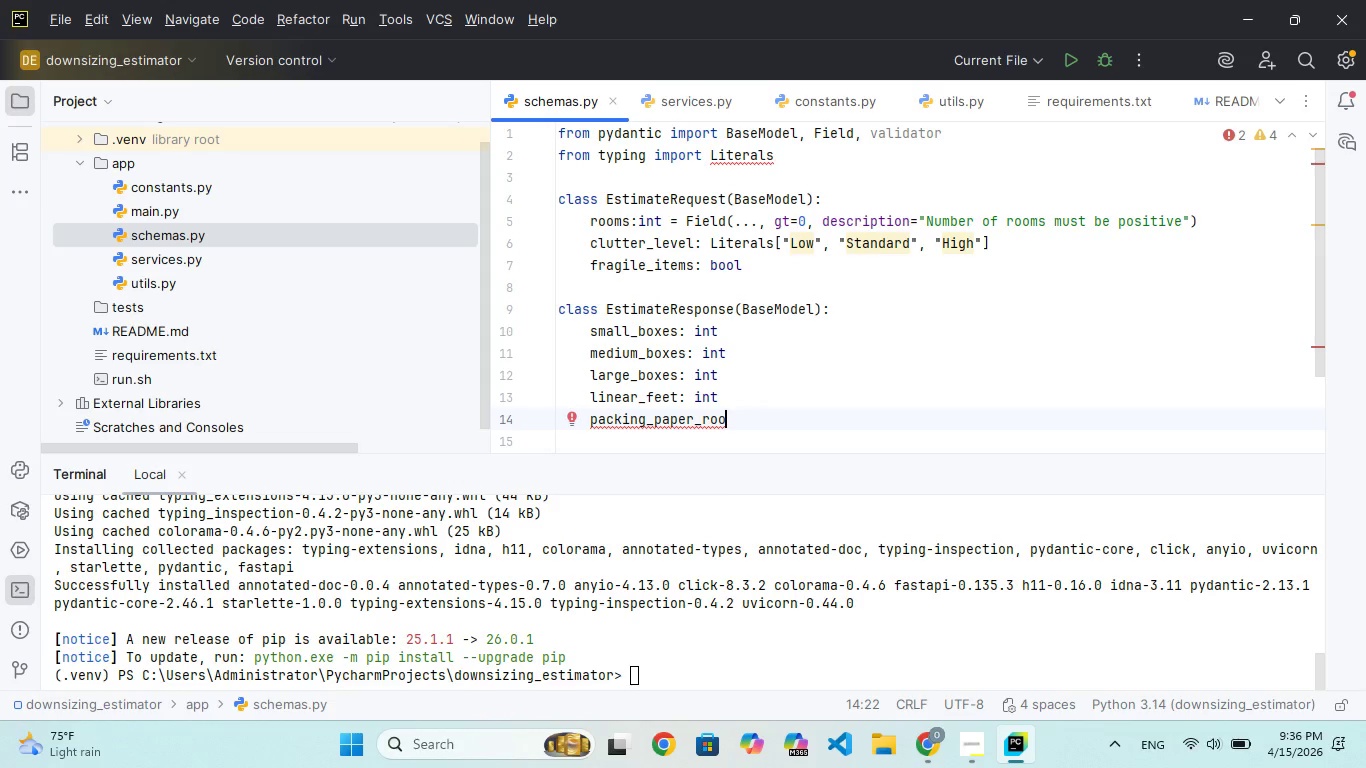 
key(Backspace)
type(lls: int)
 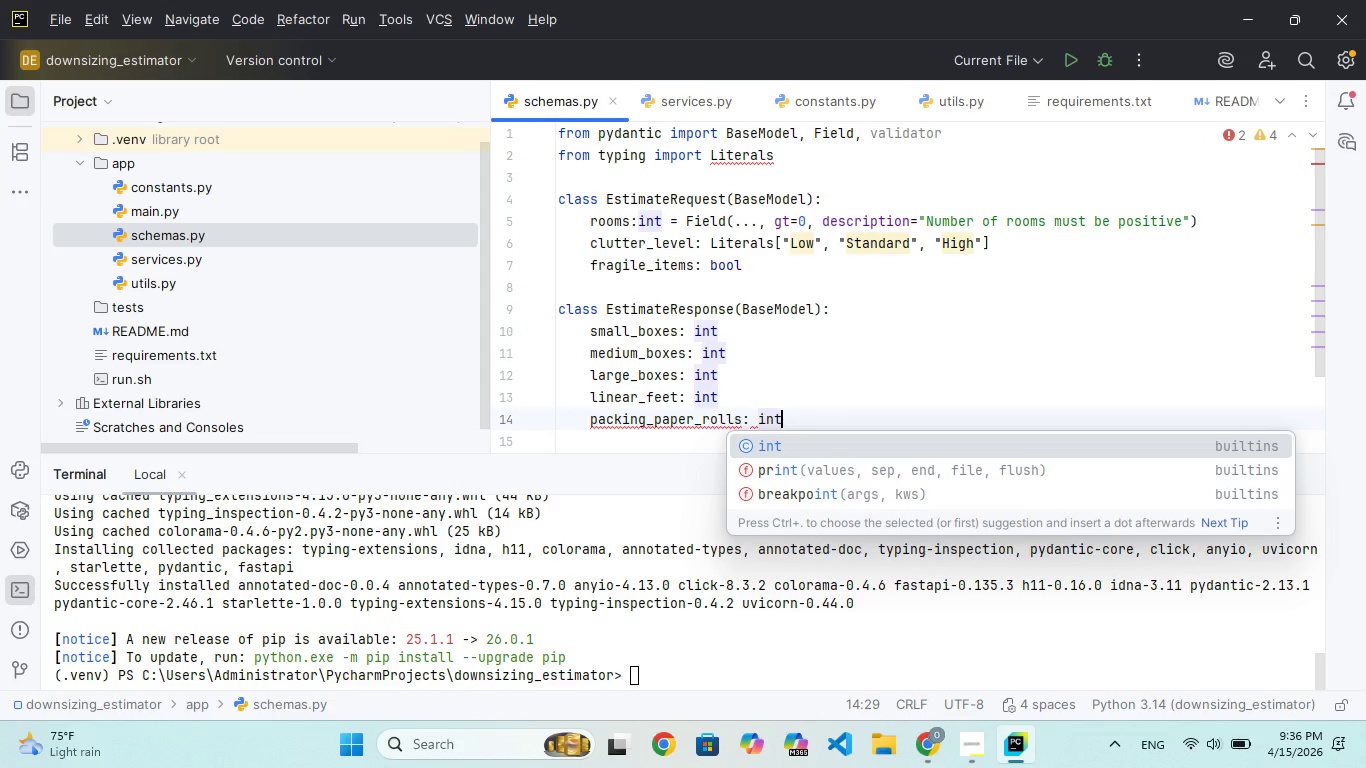 
hold_key(key=ArrowLeft, duration=0.83)
 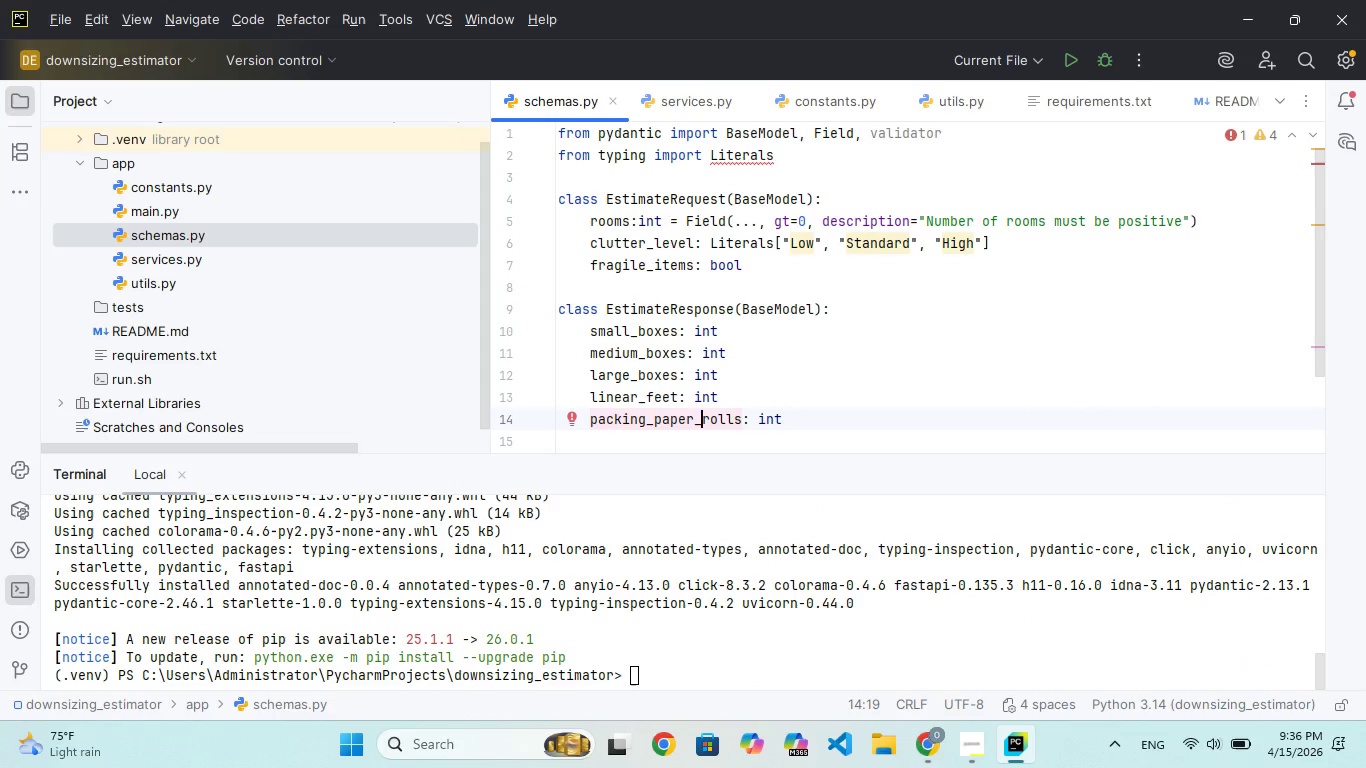 
wait(8.17)
 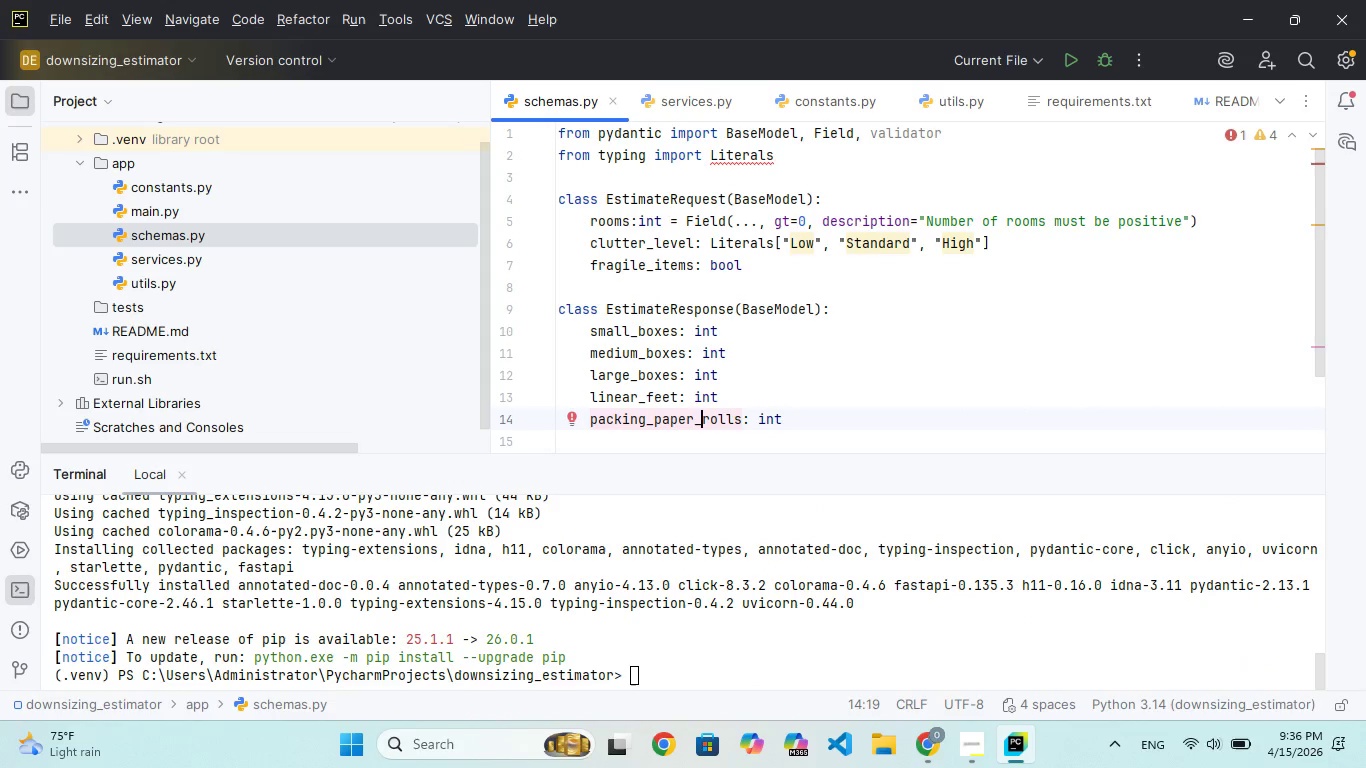 
key(ArrowDown)
 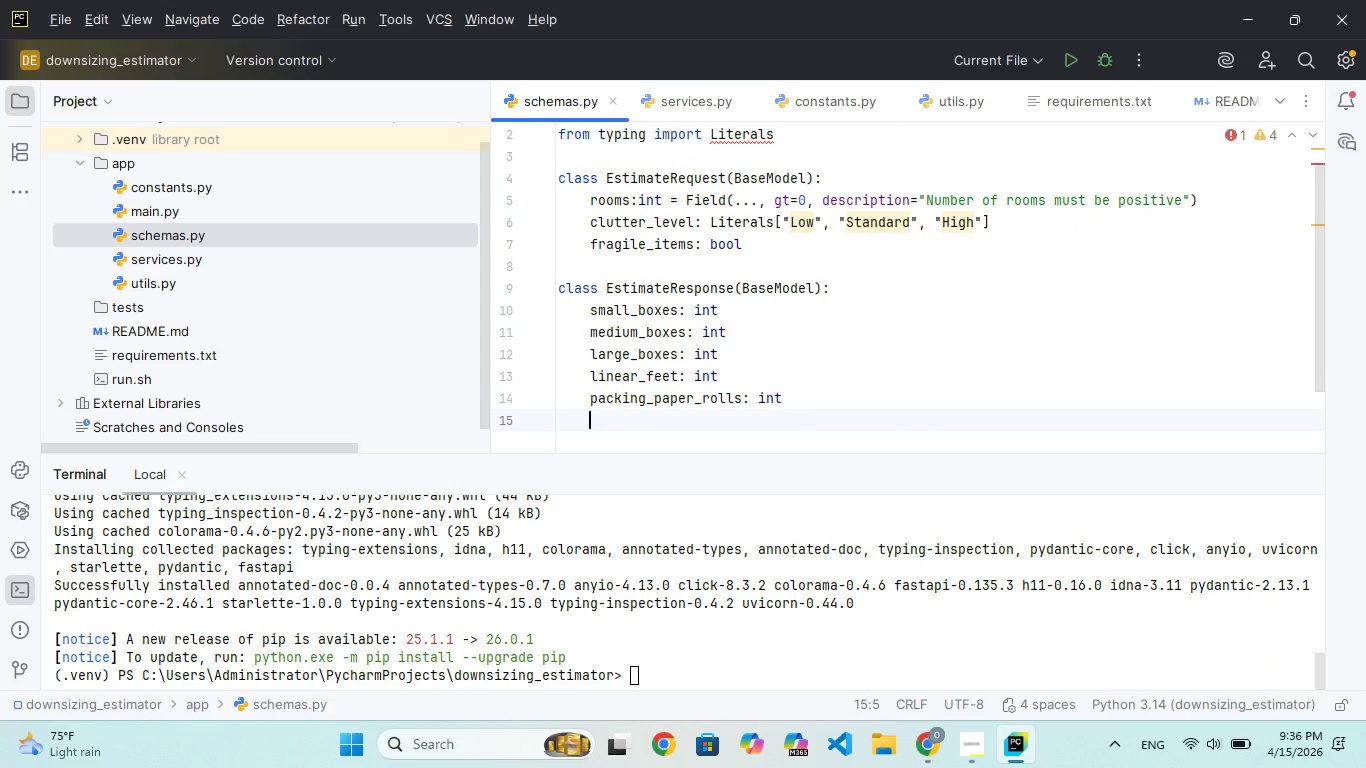 
hold_key(key=ArrowRight, duration=0.48)
 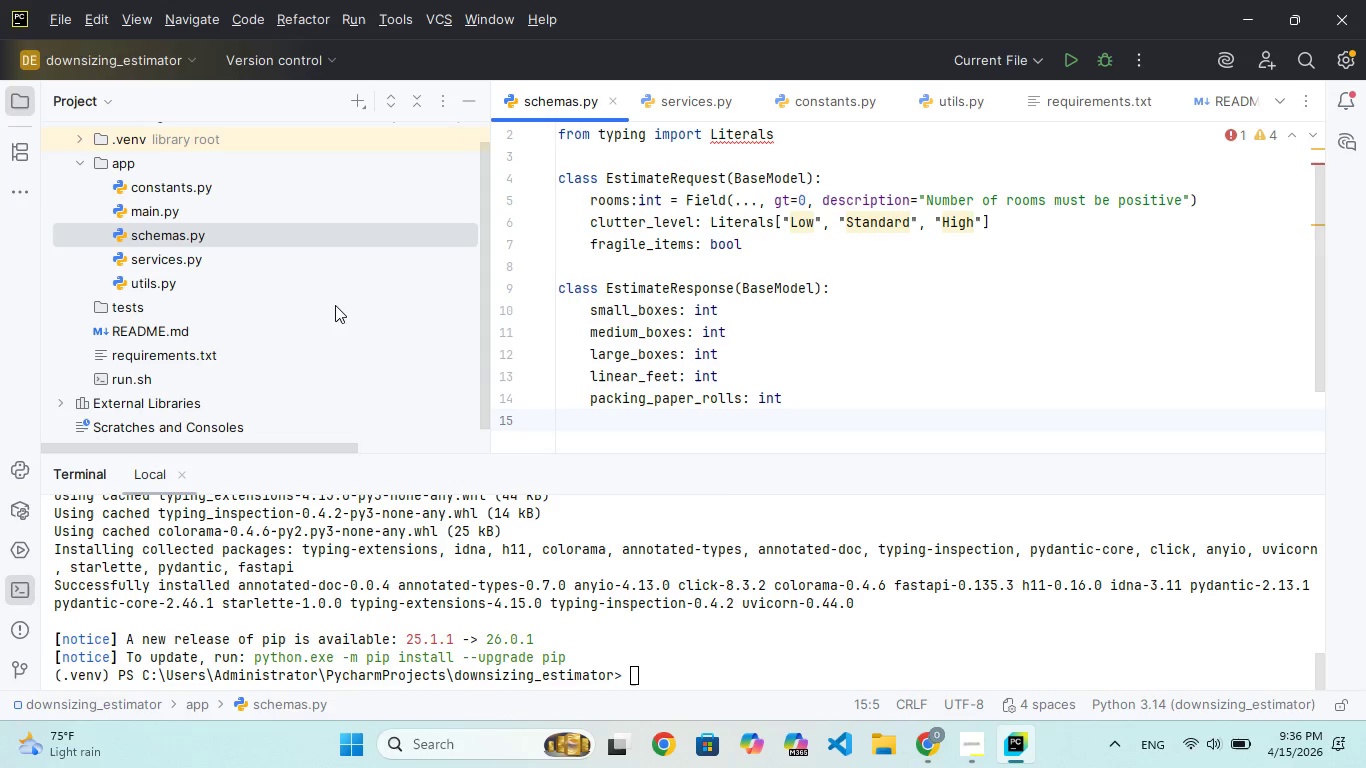 
wait(7.12)
 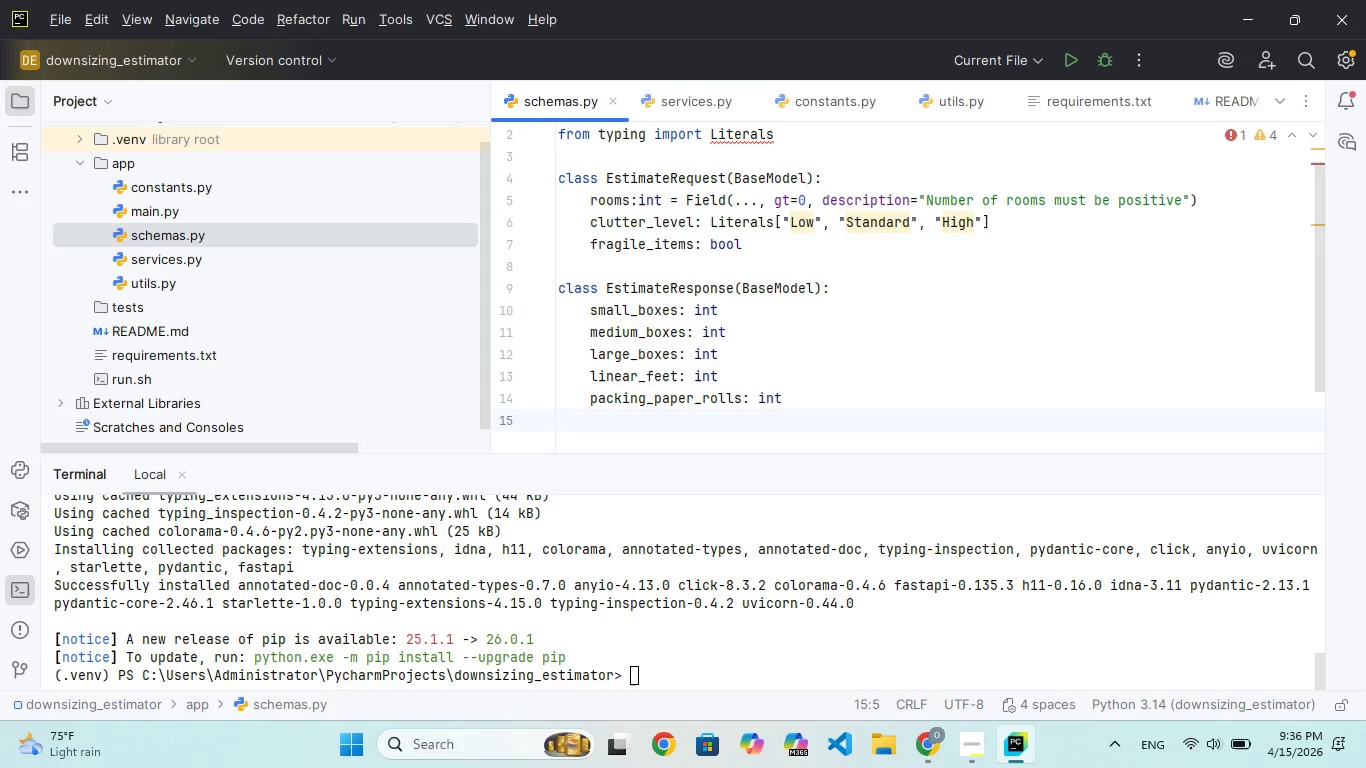 
double_click([196, 259])
 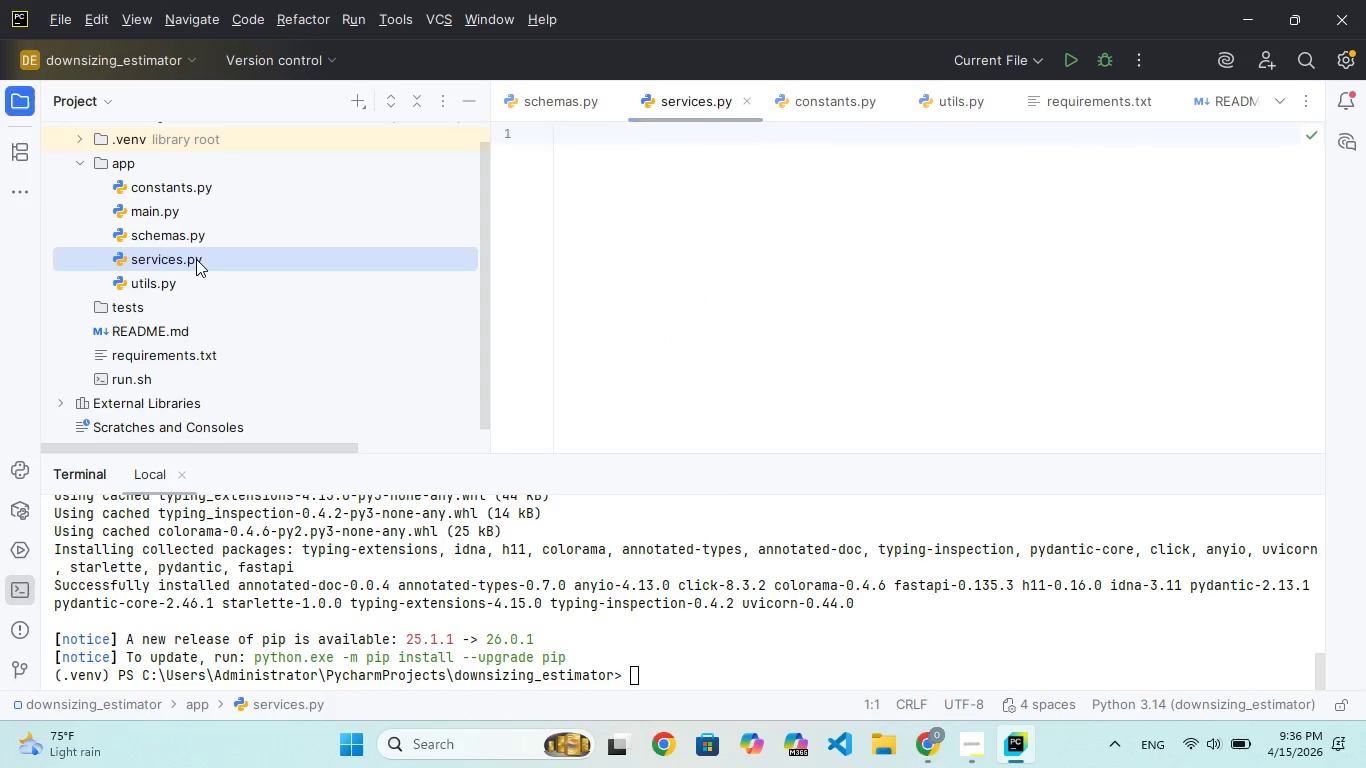 
double_click([196, 259])
 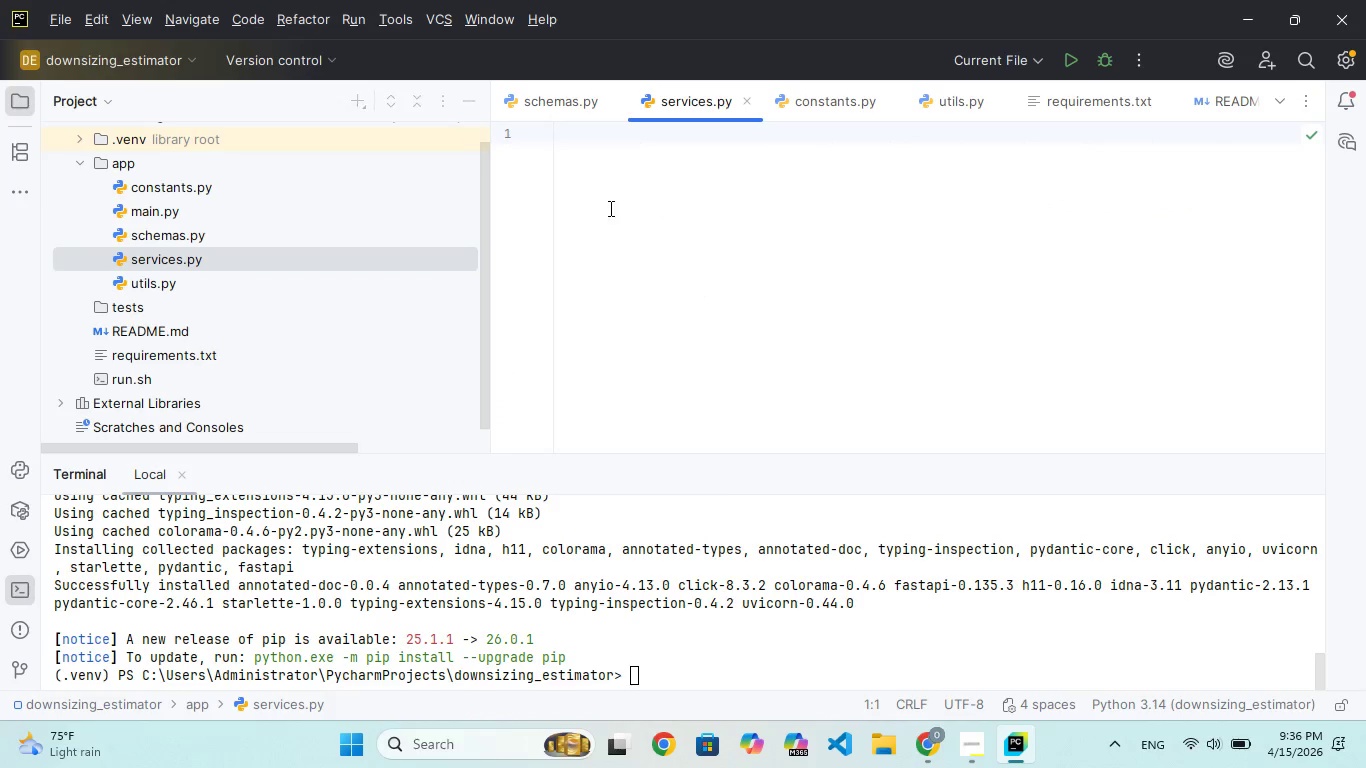 
left_click([613, 205])
 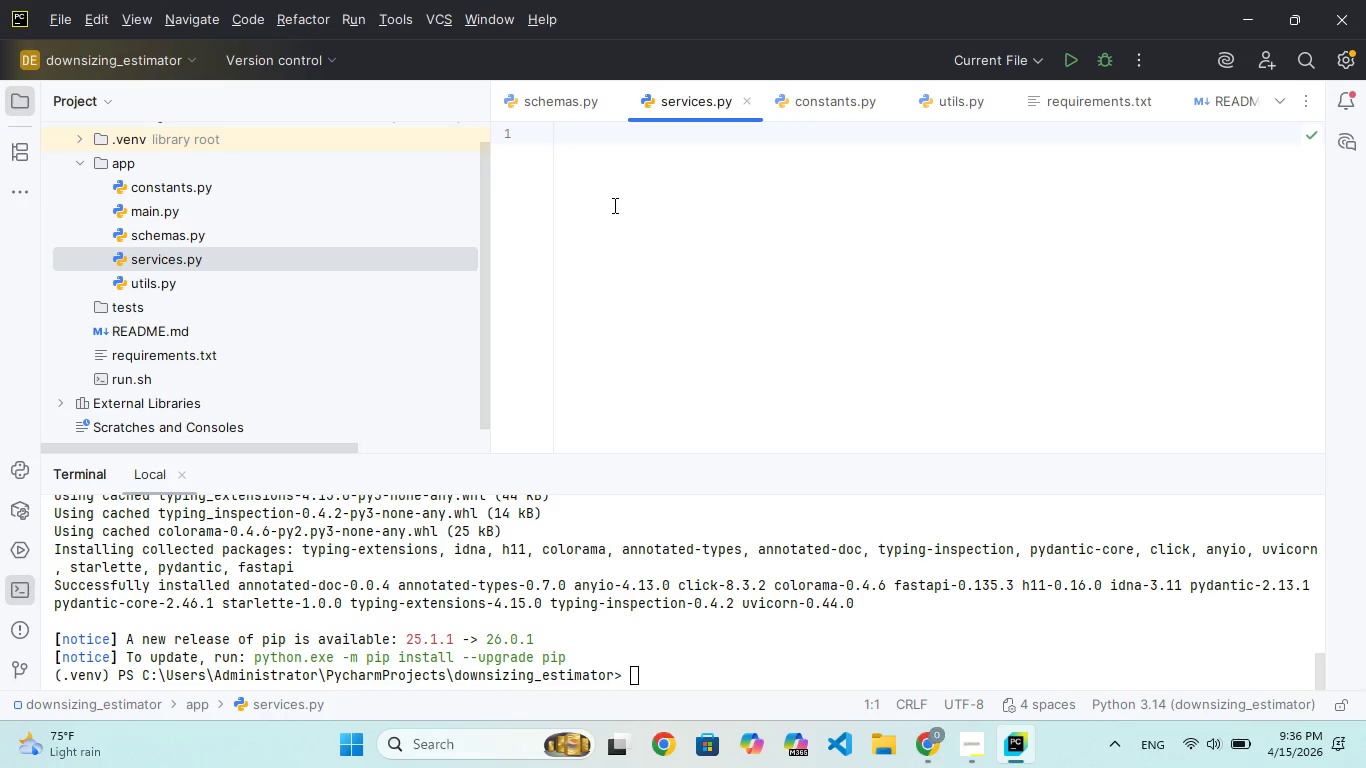 
type(from .cont)
key(Backspace)
type(tants)
 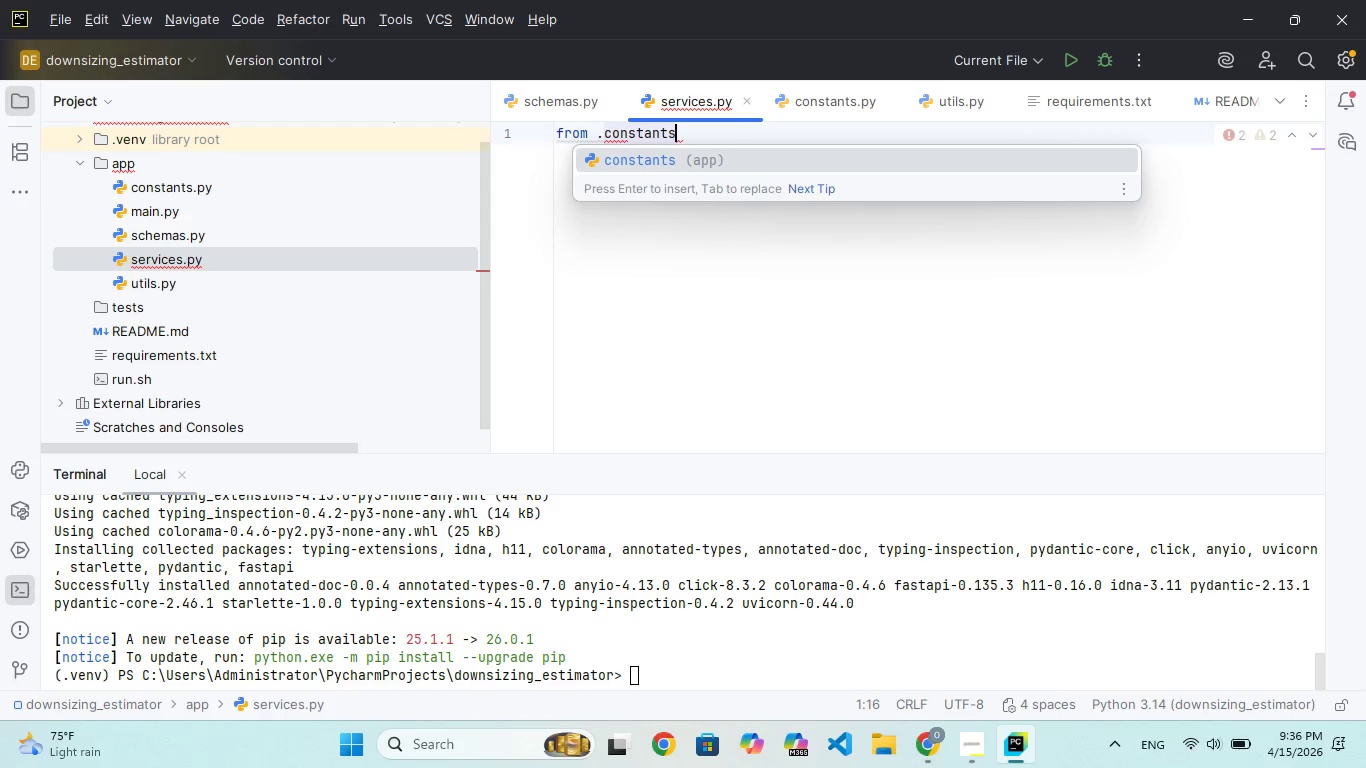 
key(Enter)
 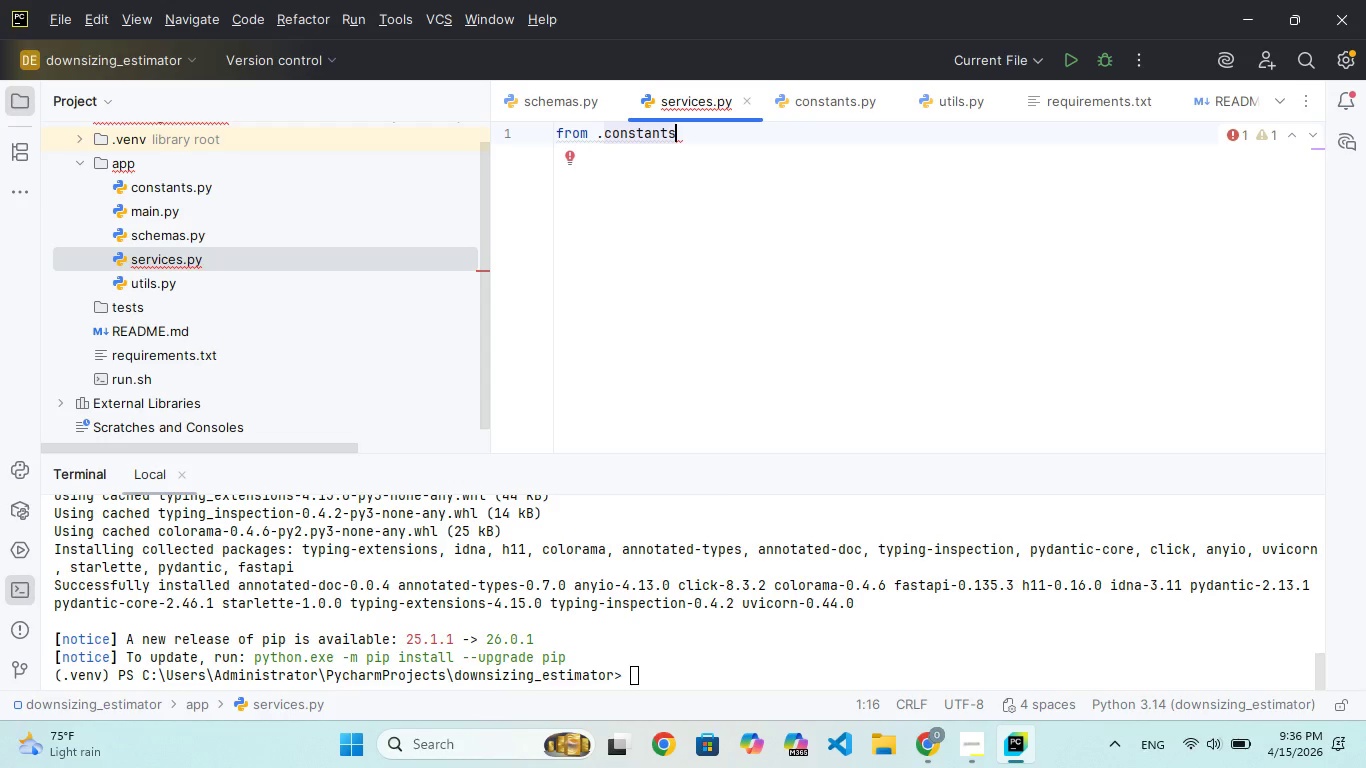 
type( imort CUTTER_MULTIPLE)
 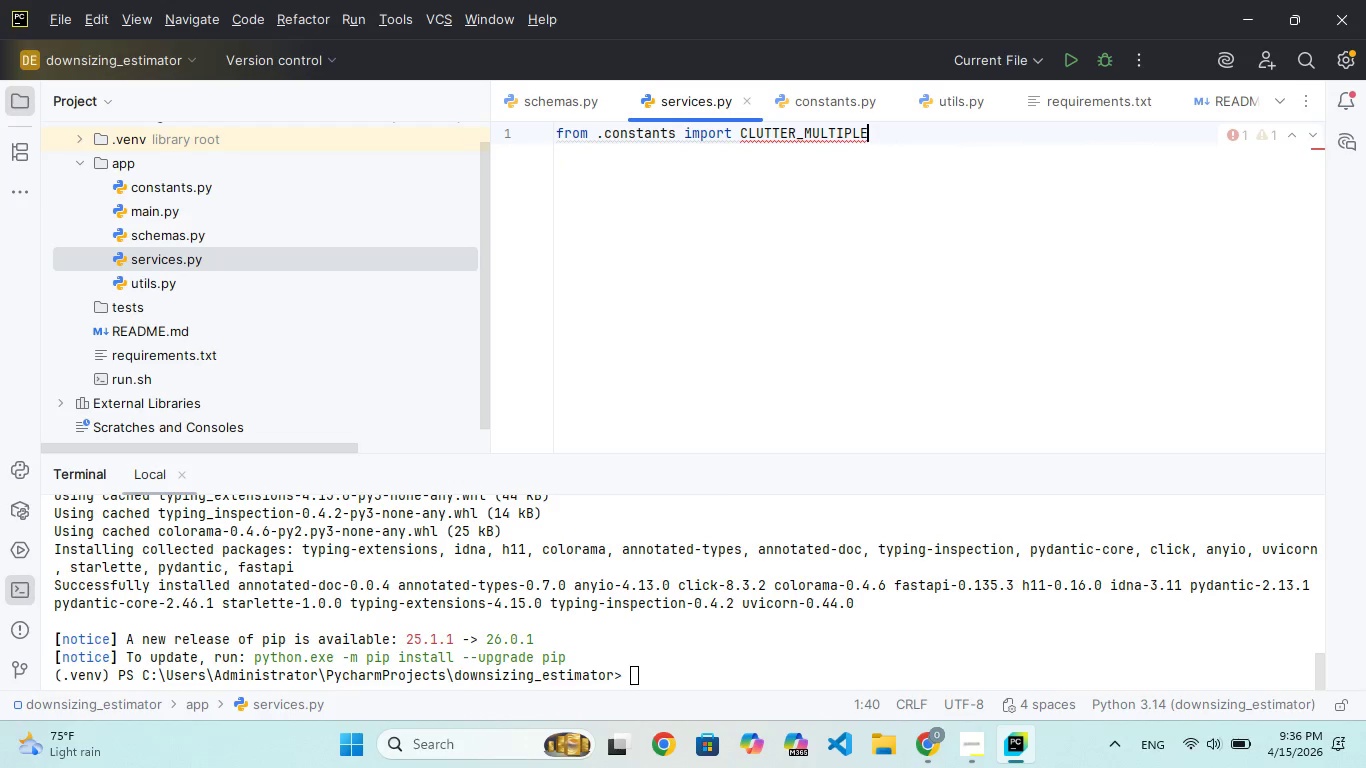 
key(Backspace)
 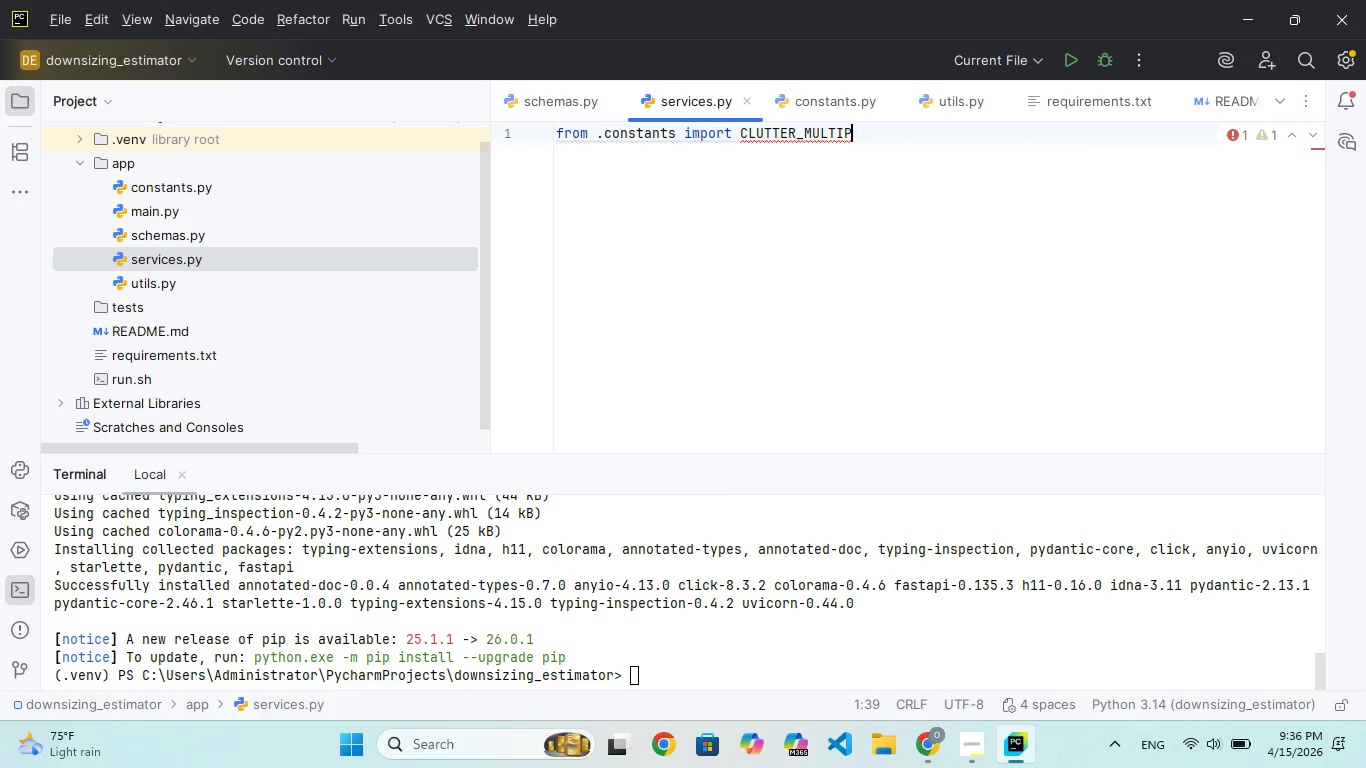 
key(Backspace)
 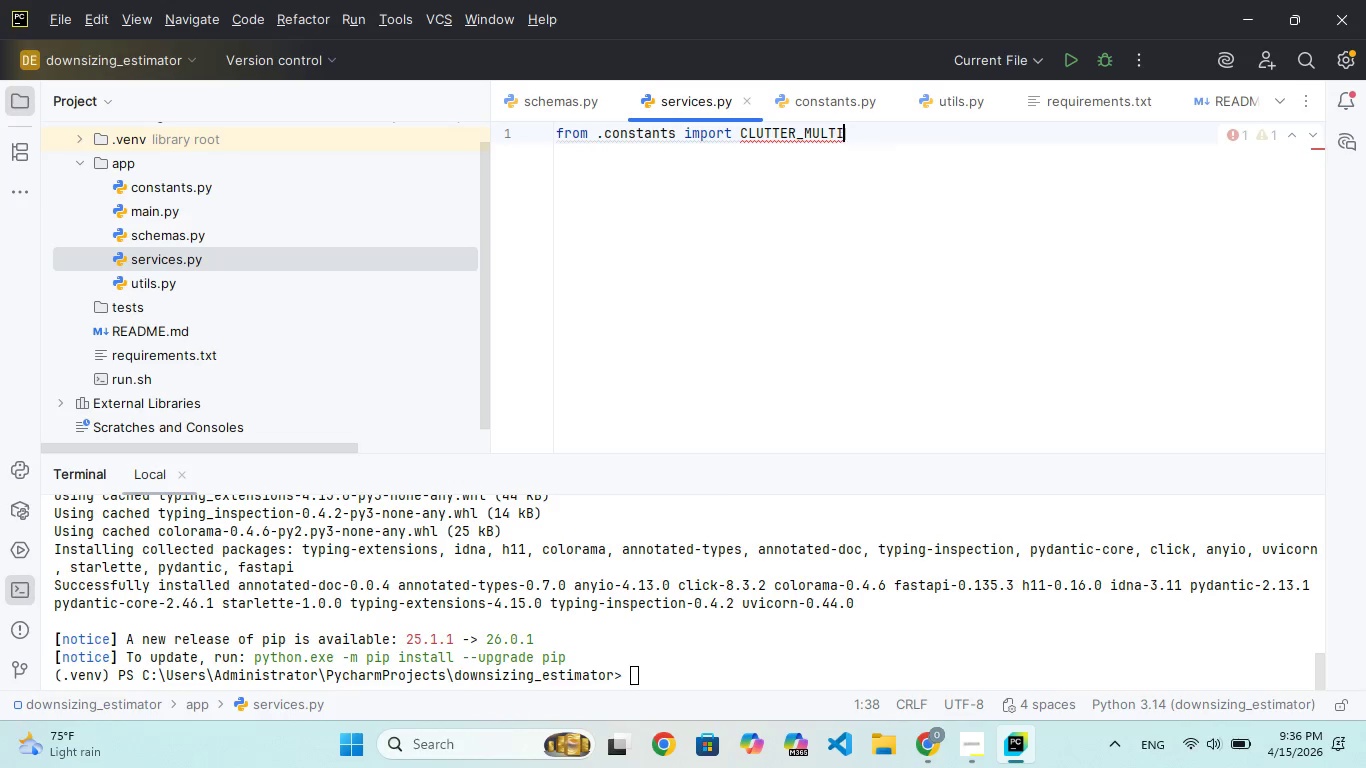 
key(Backspace)
 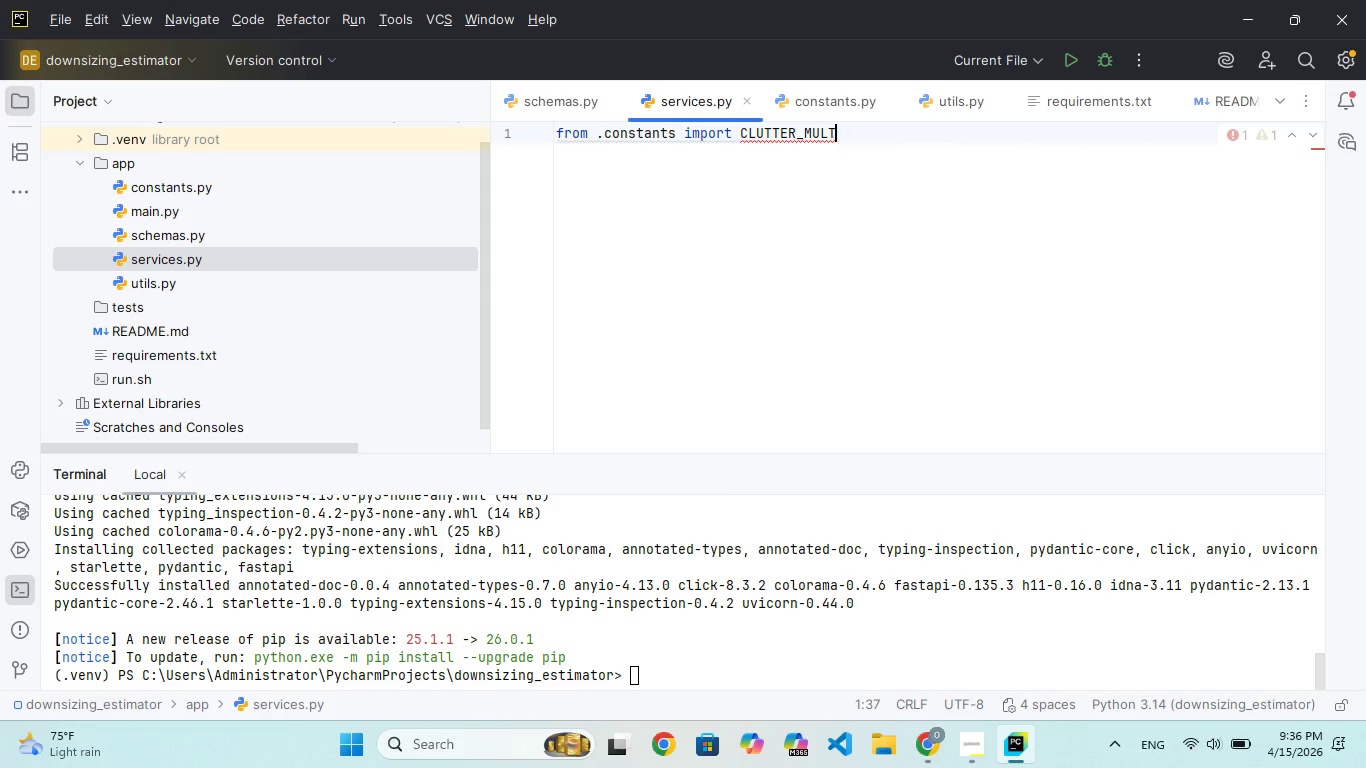 
key(Backspace)
 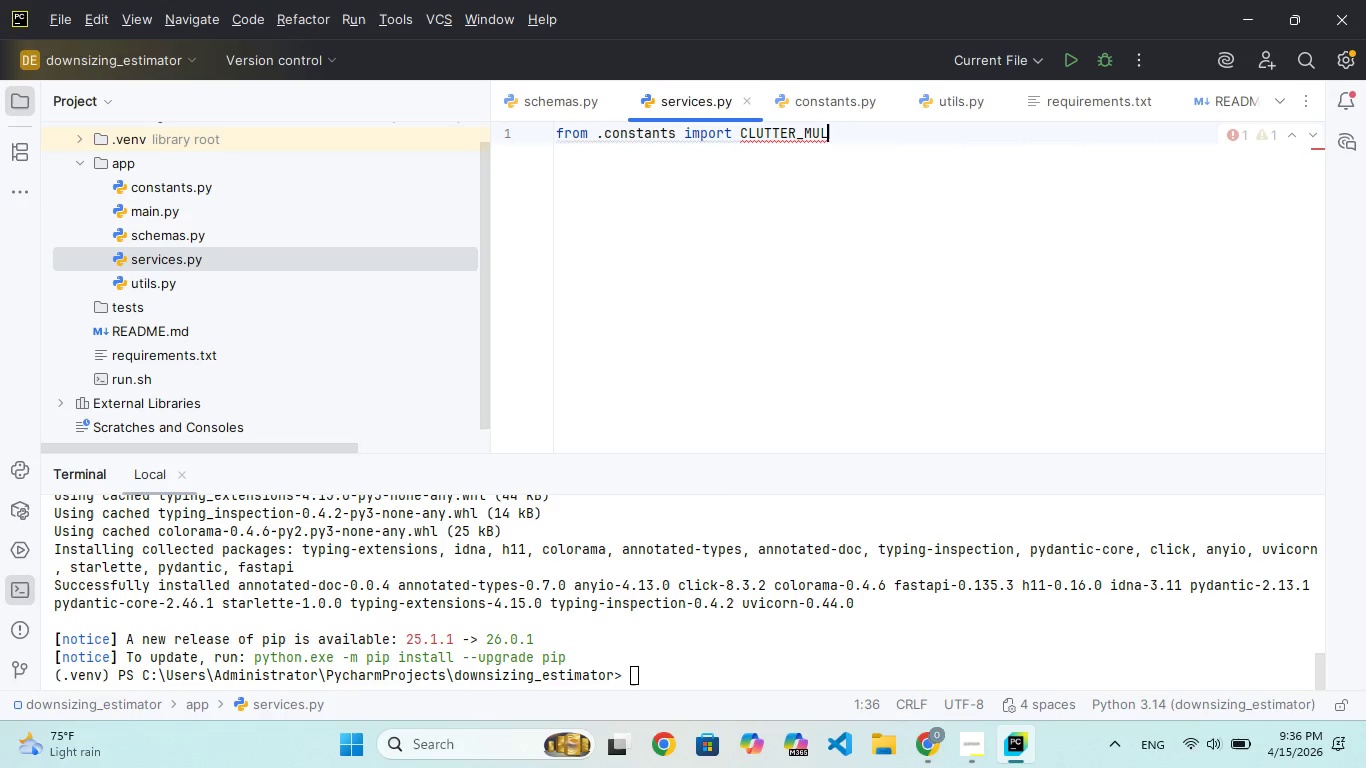 
key(Backspace)
 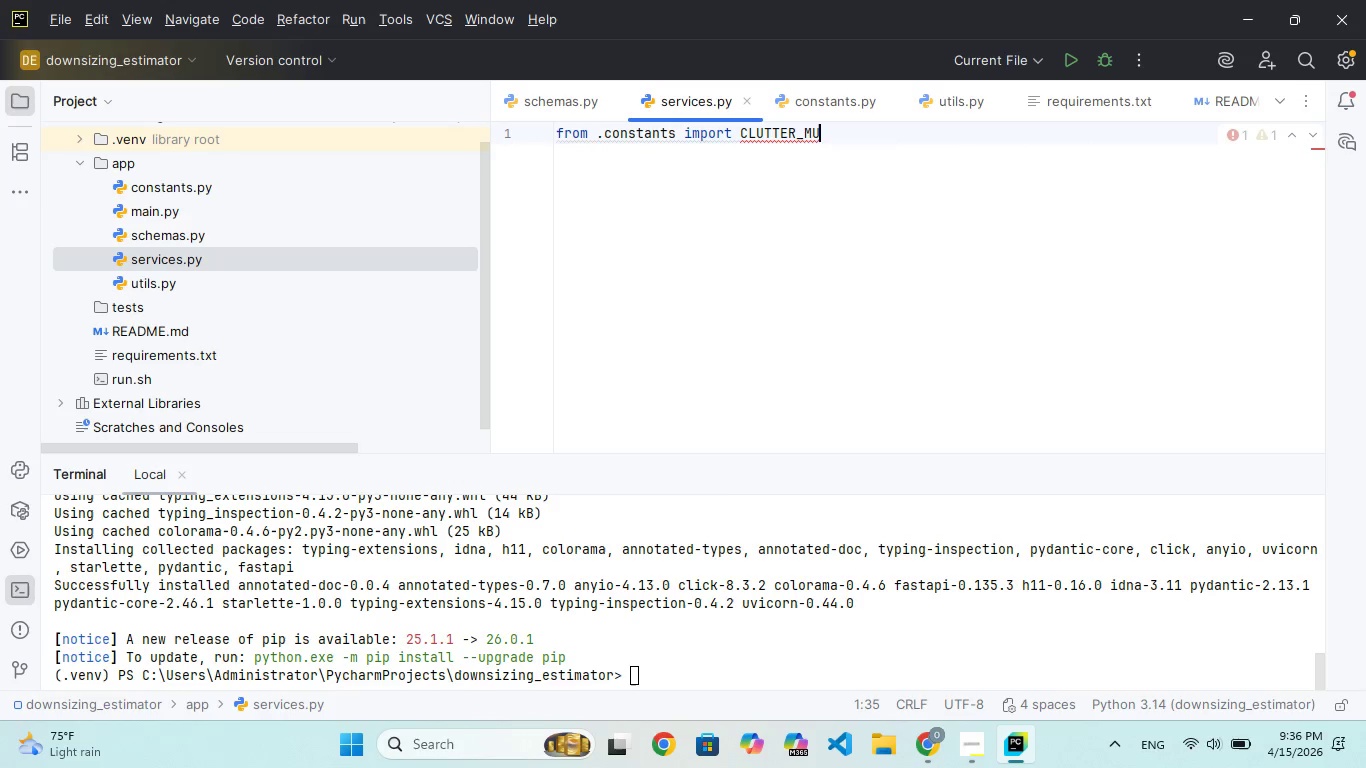 
key(Backspace)
 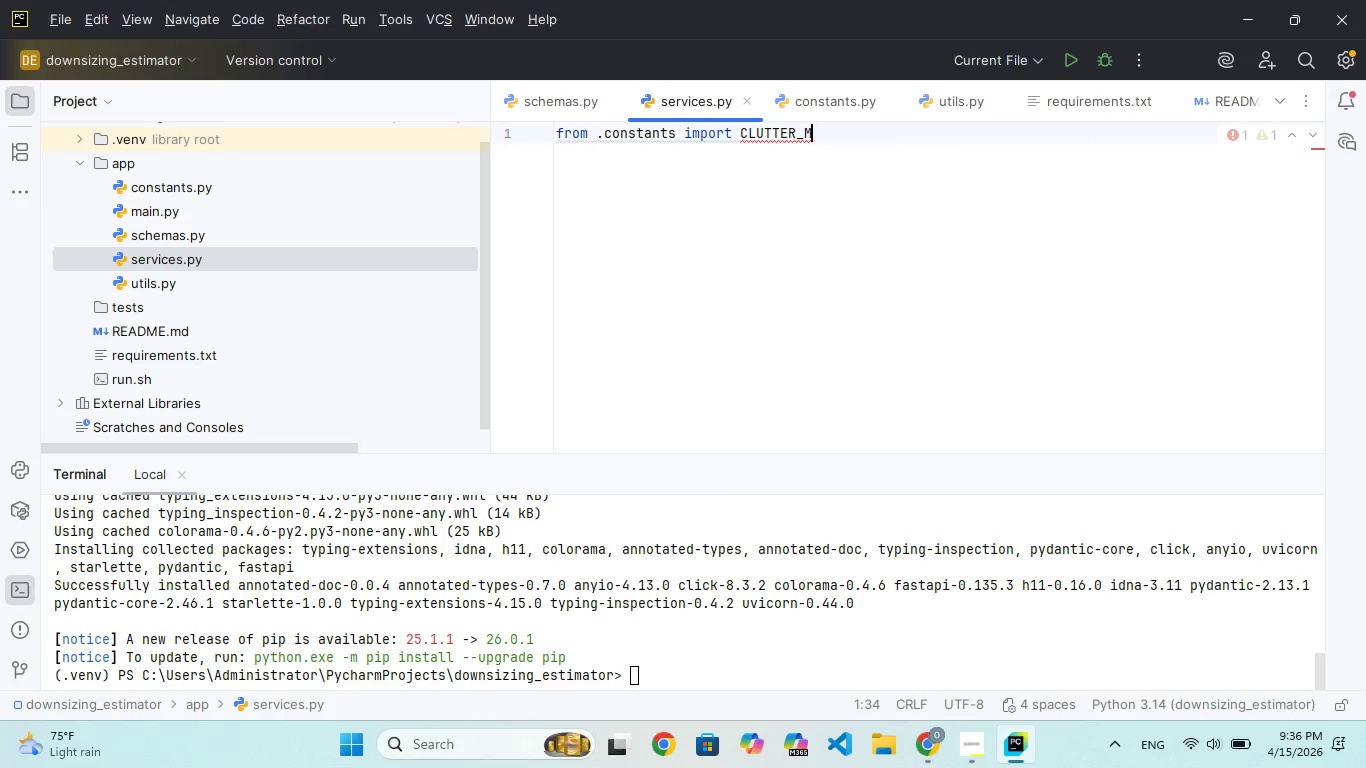 
key(Backspace)
 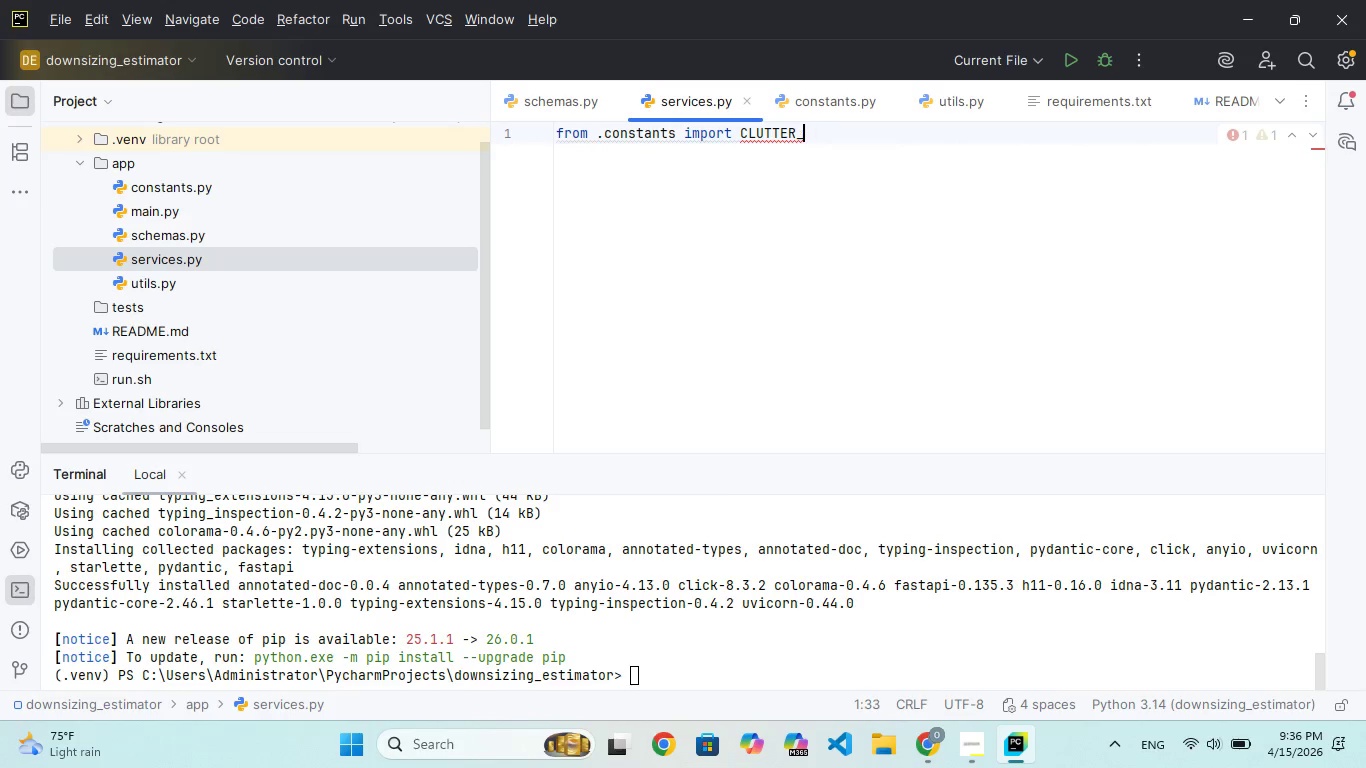 
key(Backspace)
 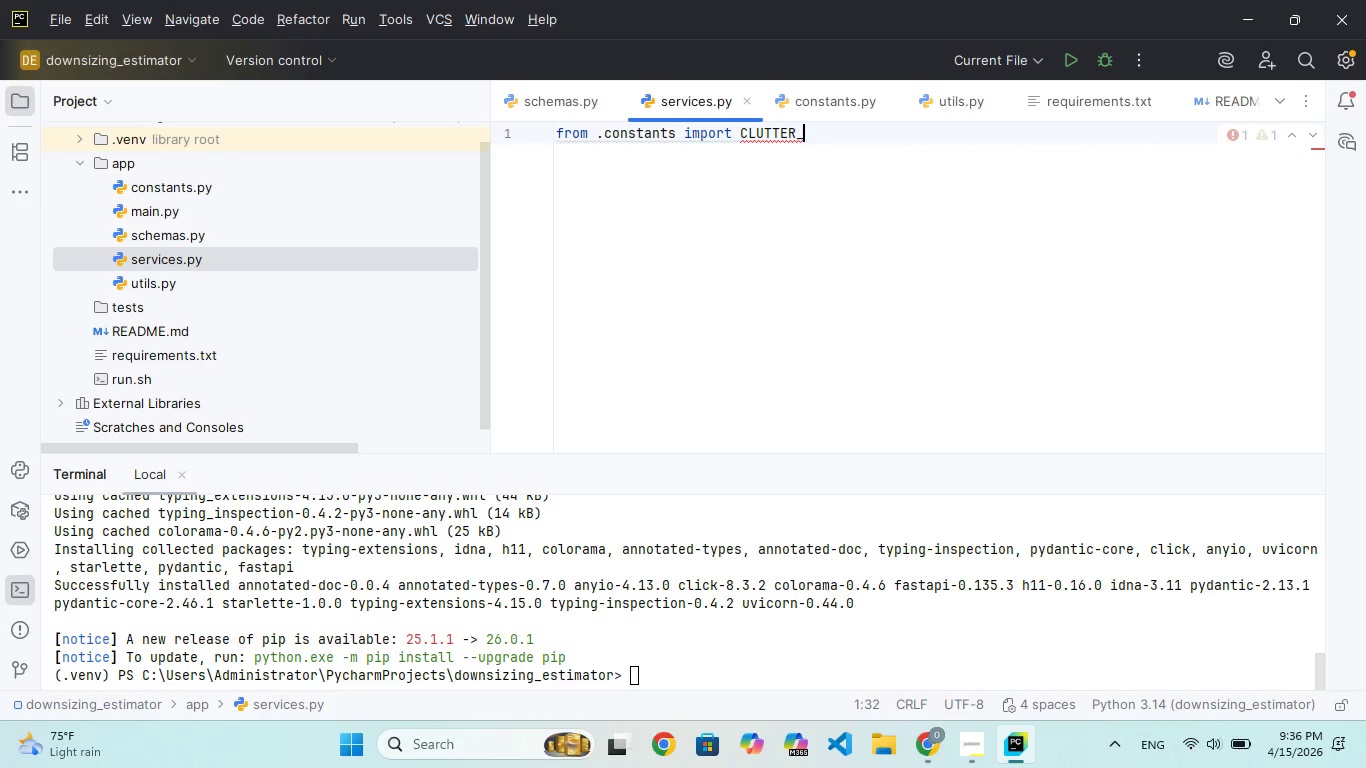 
key(Backspace)
 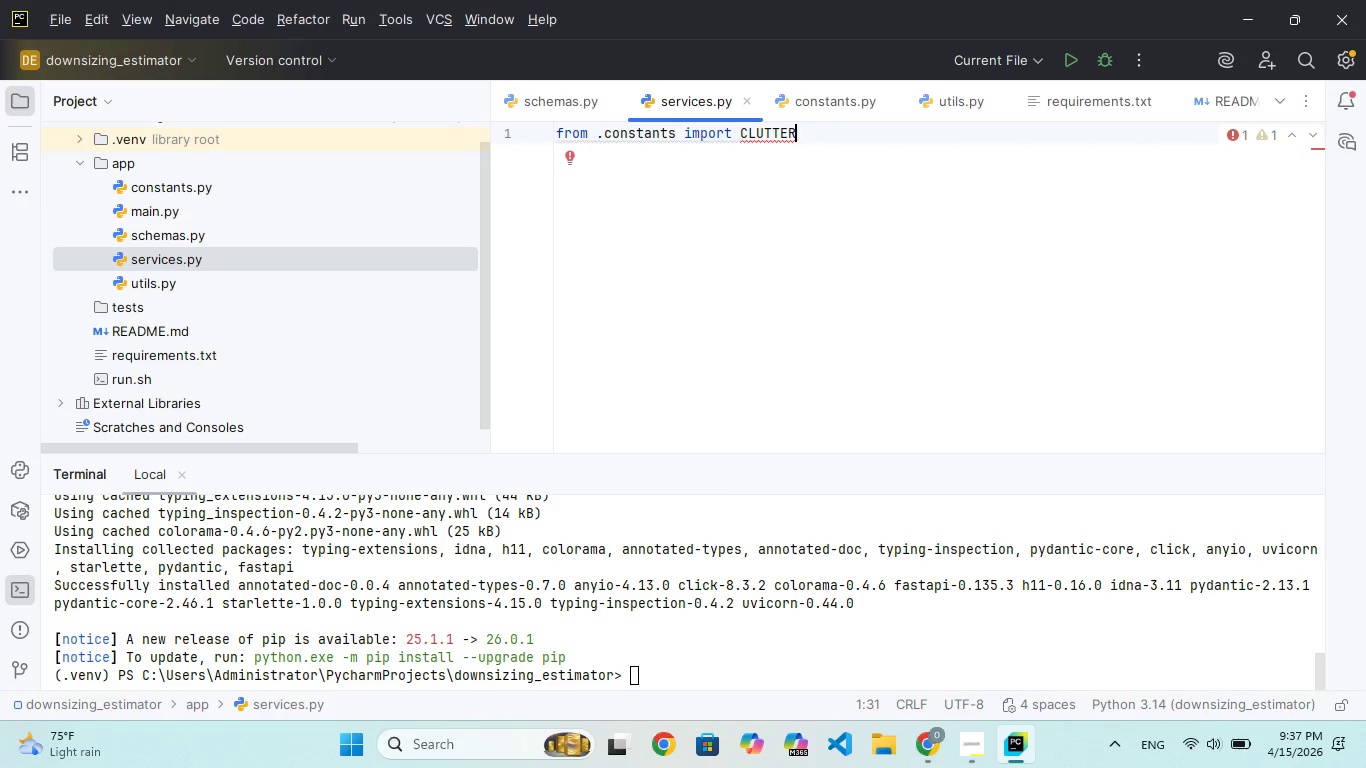 
wait(5.27)
 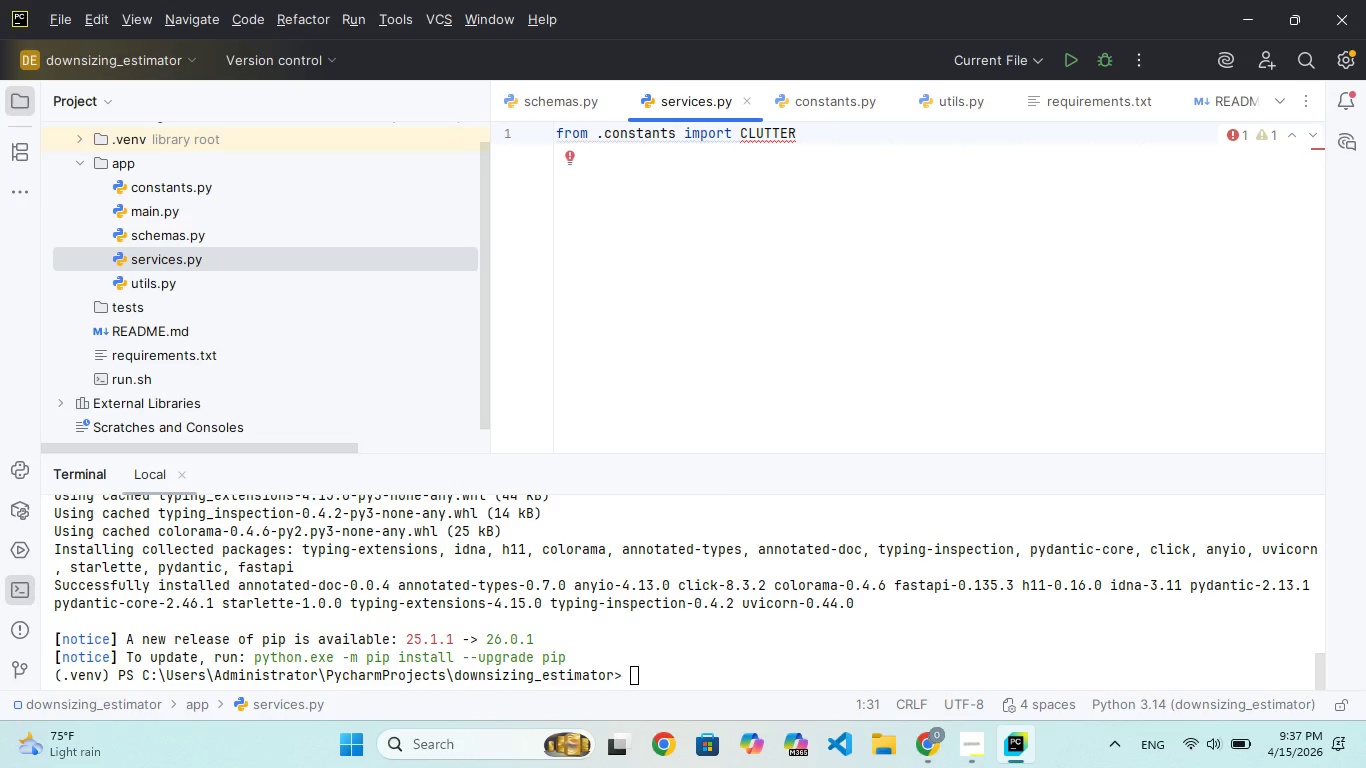 
key(Shift+Minus)
 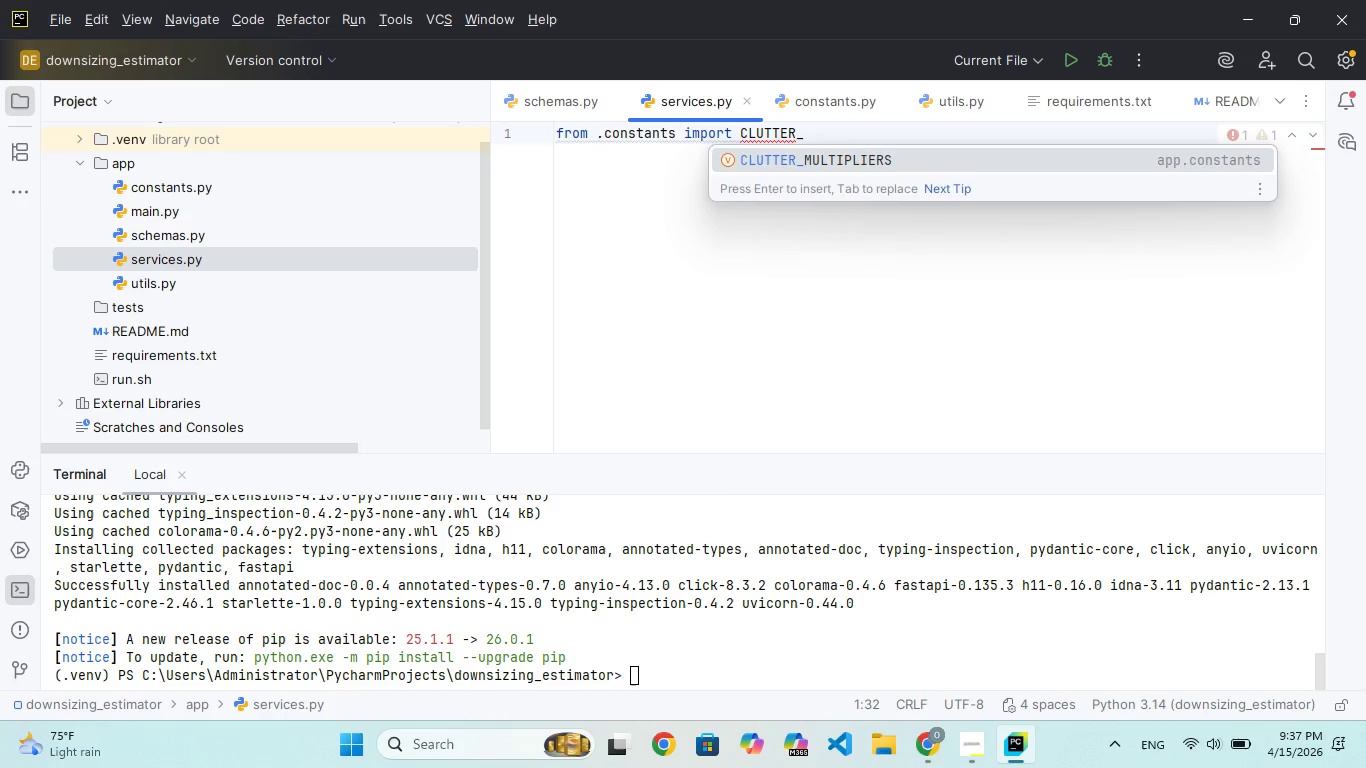 
key(Enter)
 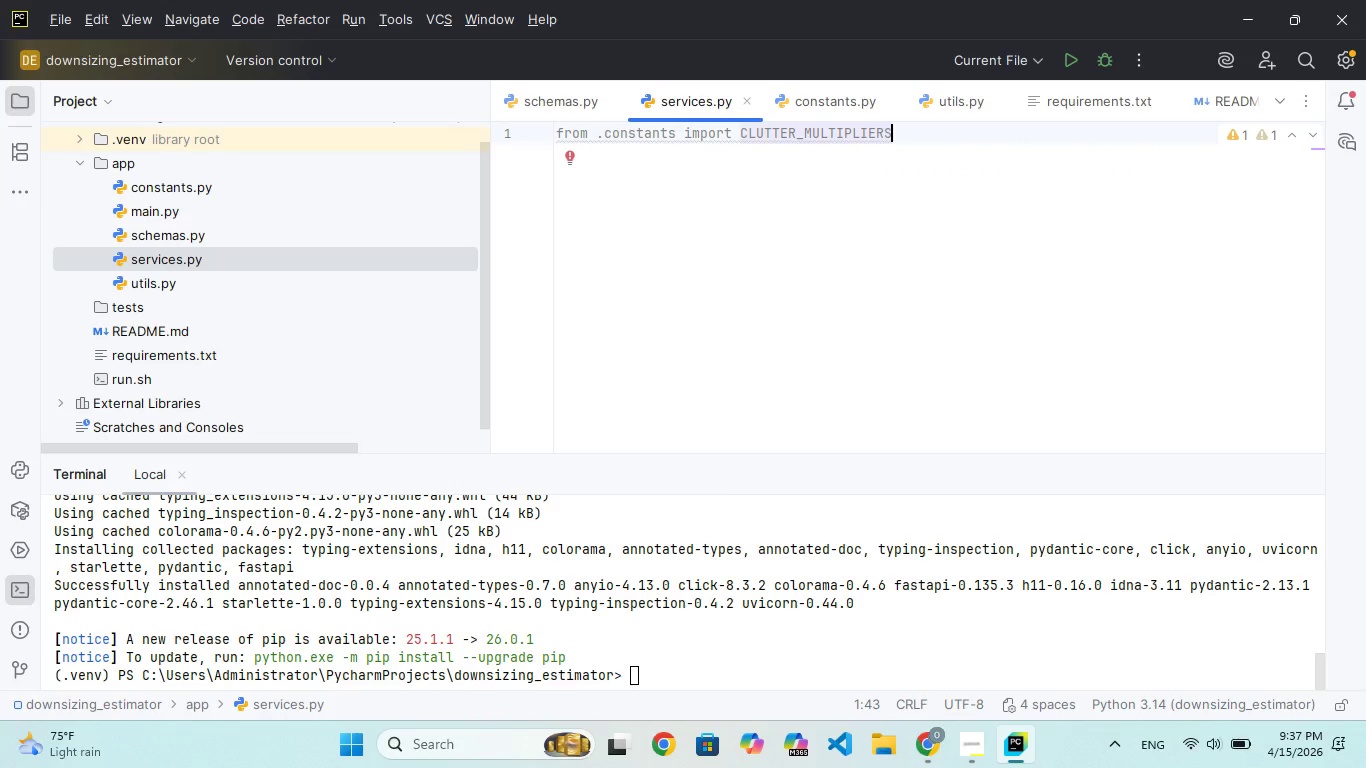 
type(, BseMOdel)
key(Backspace)
key(Backspace)
key(Backspace)
key(Backspace)
key(Backspace)
key(Backspace)
key(Backspace)
key(Backspace)
key(Backspace)
type(BASE_BOXES)
key(Backspace)
key(Backspace)
key(Backspace)
key(Backspace)
type(O)
 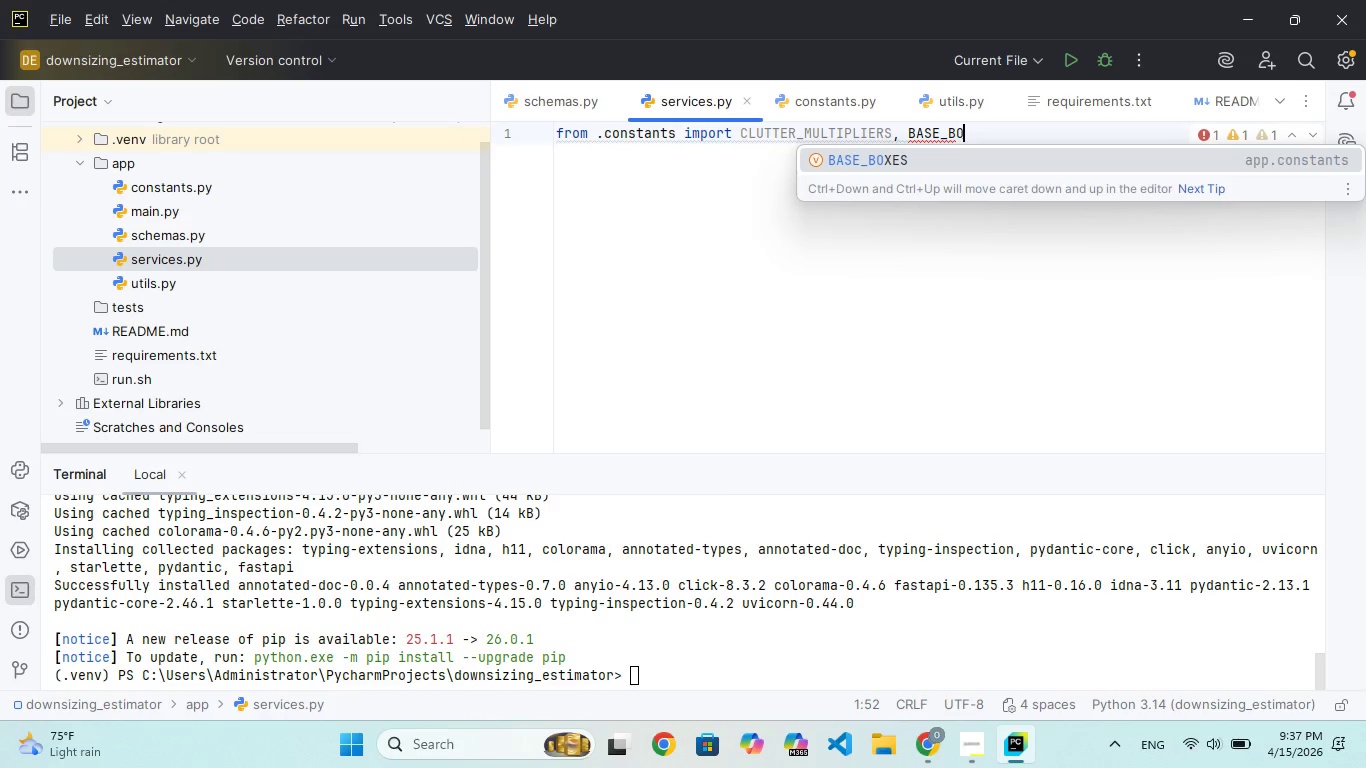 
key(Enter)
 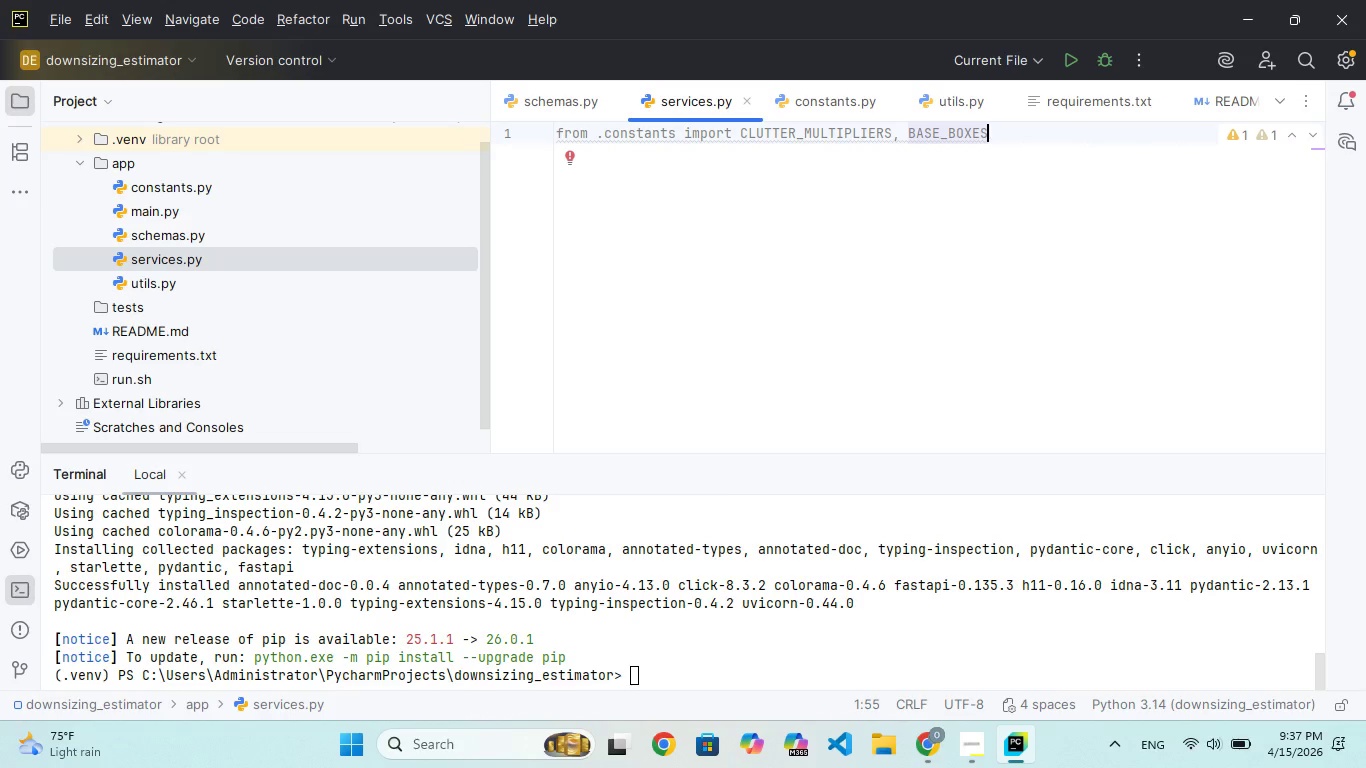 
key(Comma)
 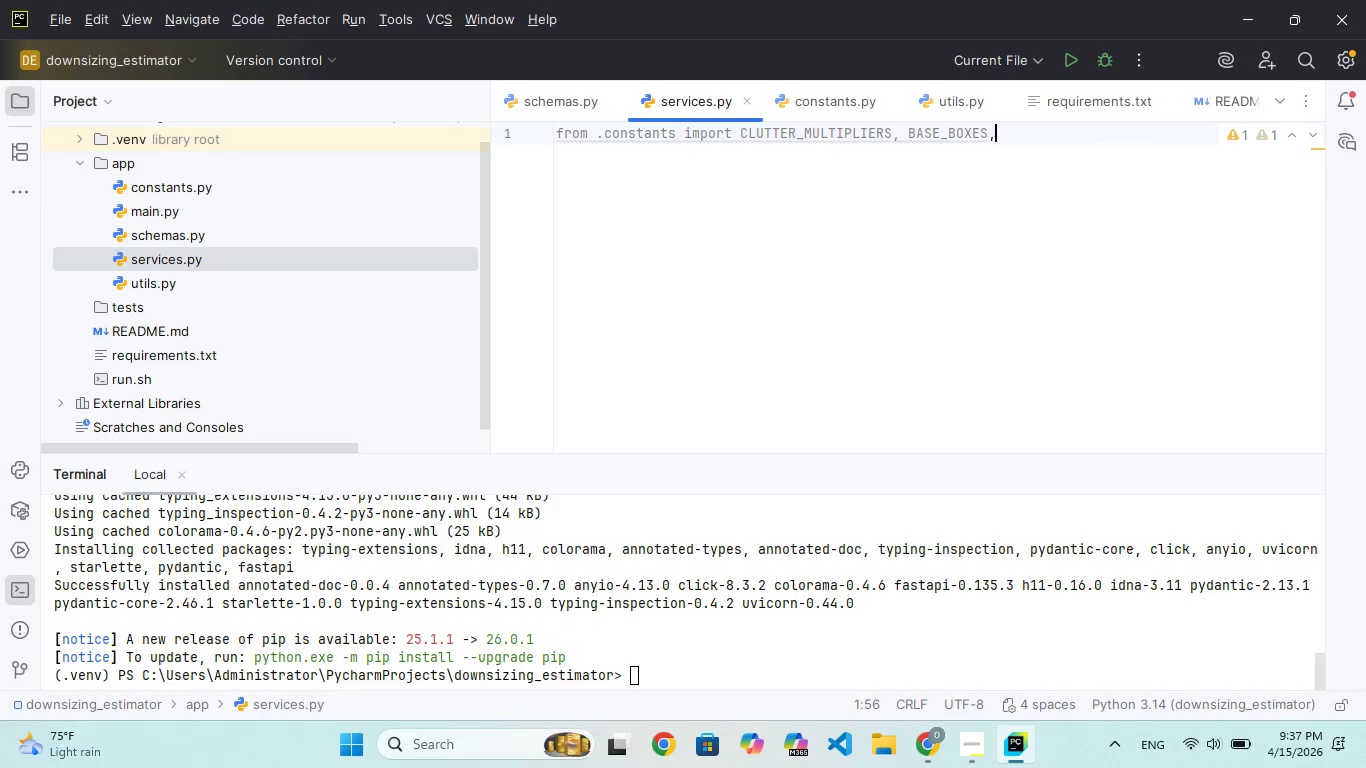 
key(Space)
 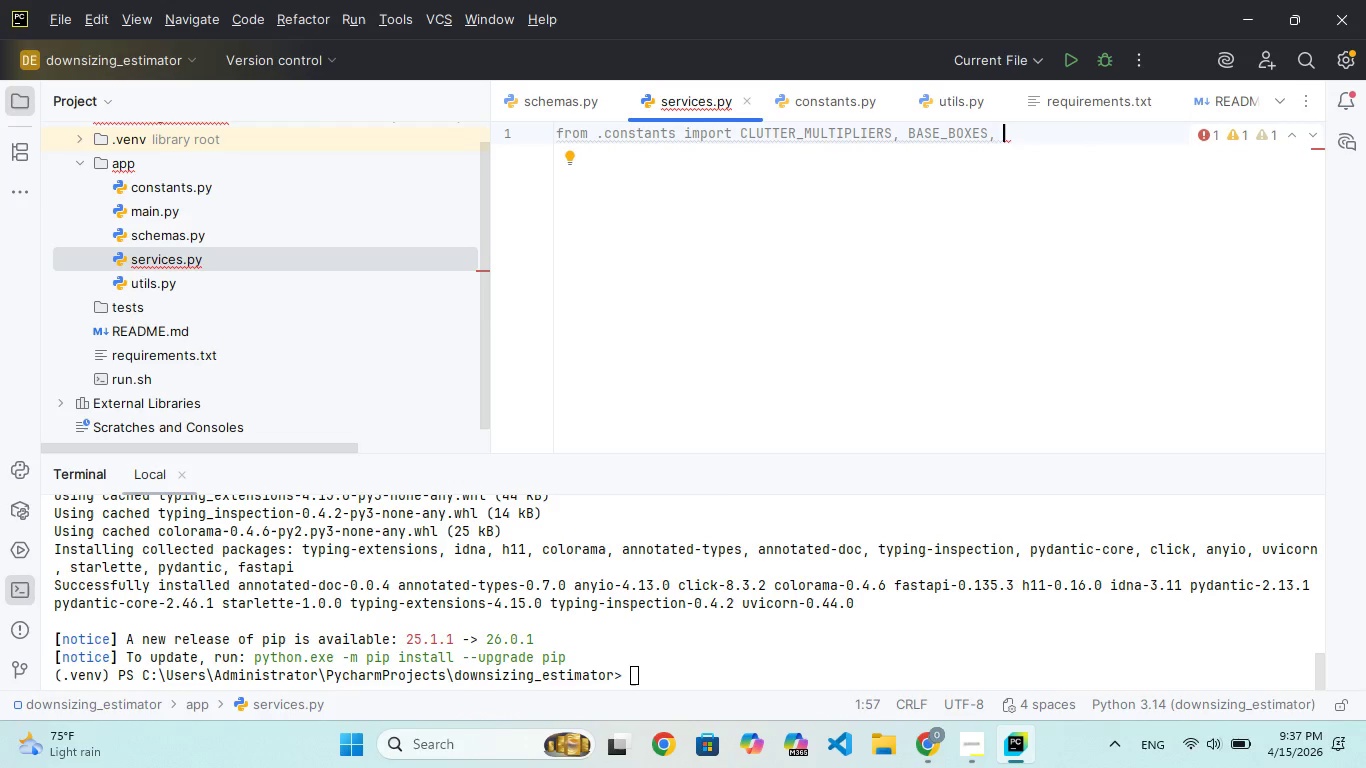 
hold_key(key=ArrowLeft, duration=1.53)
 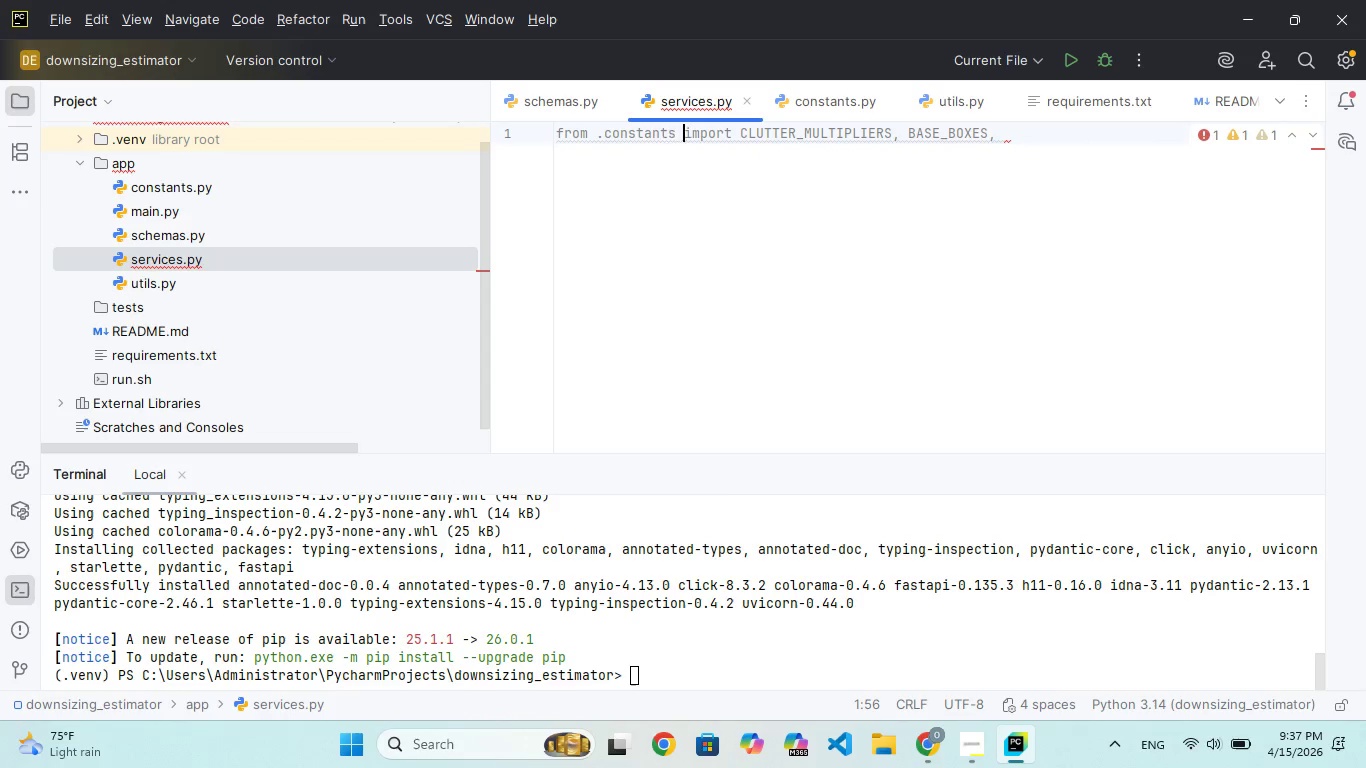 
hold_key(key=ArrowLeft, duration=1.47)
 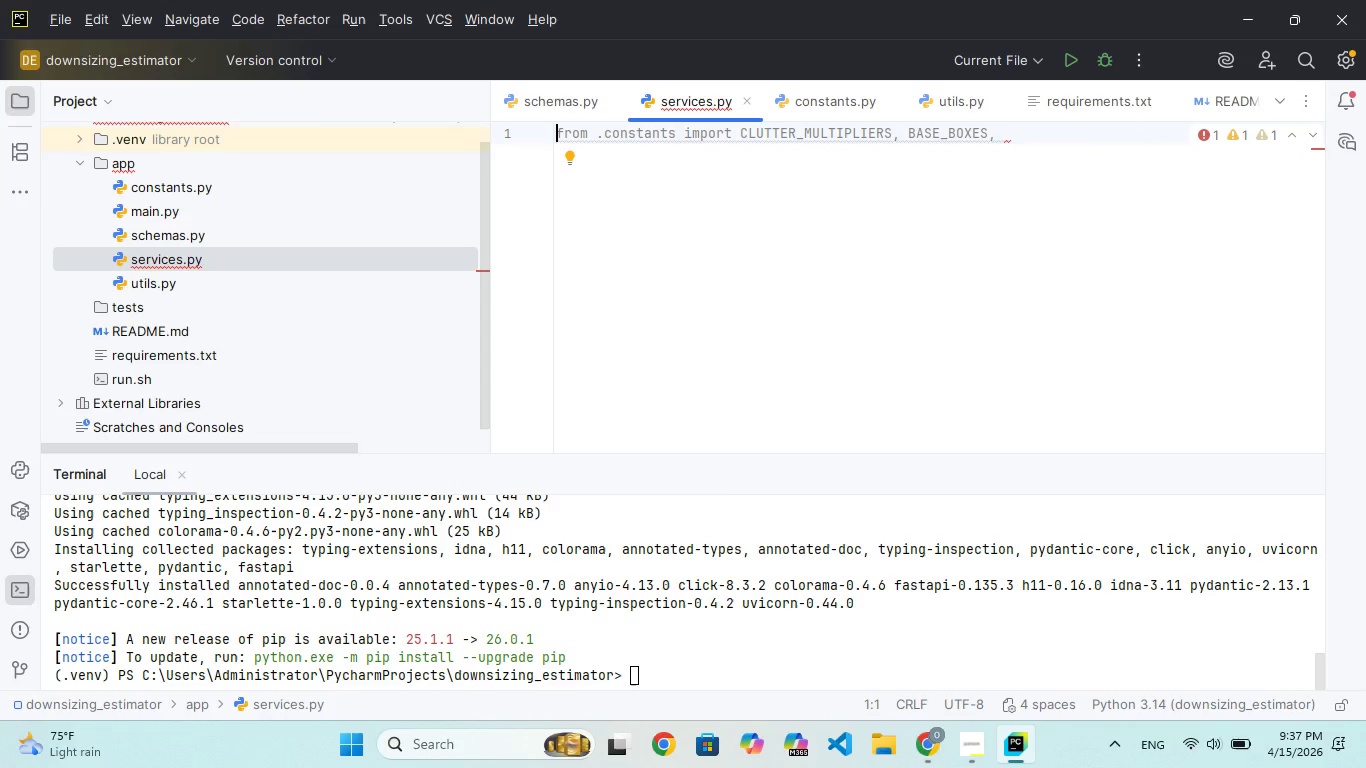 
hold_key(key=ArrowRight, duration=0.56)
 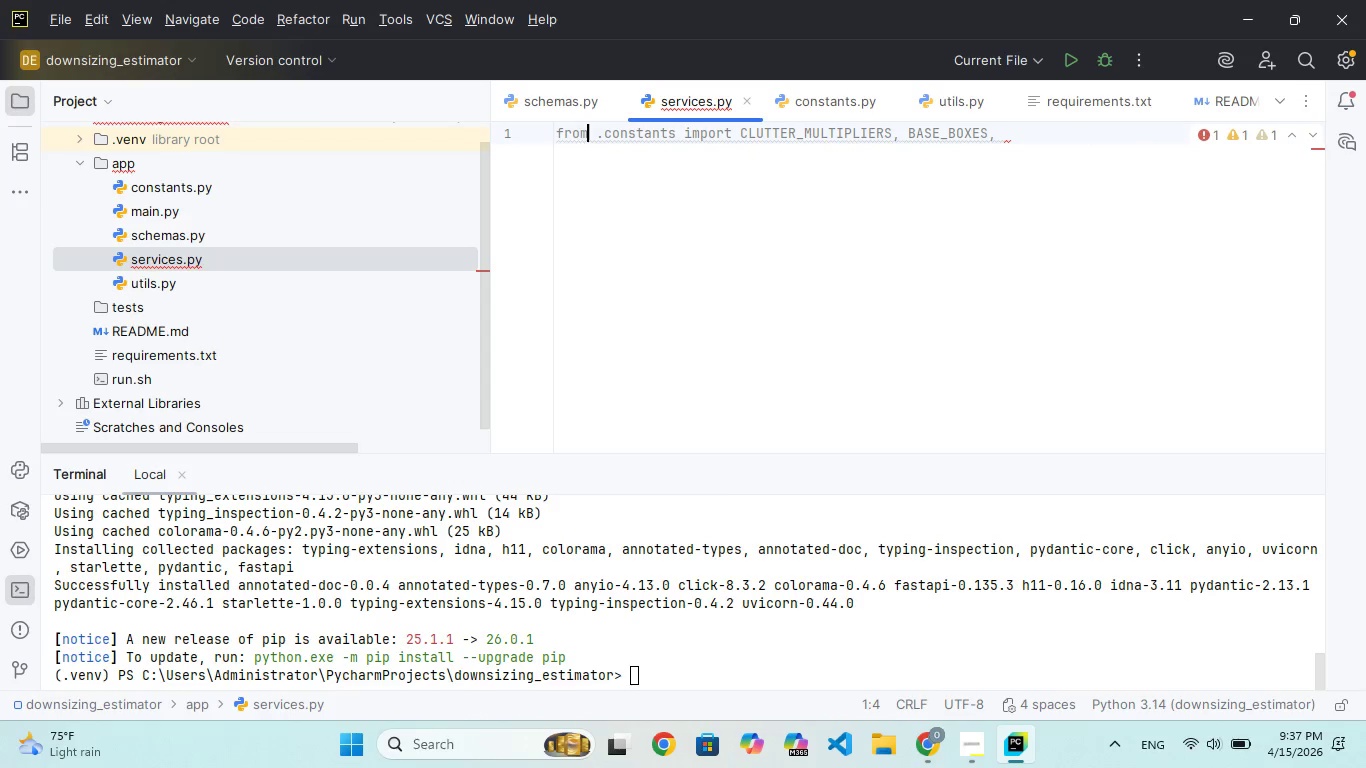 
key(ArrowRight)
 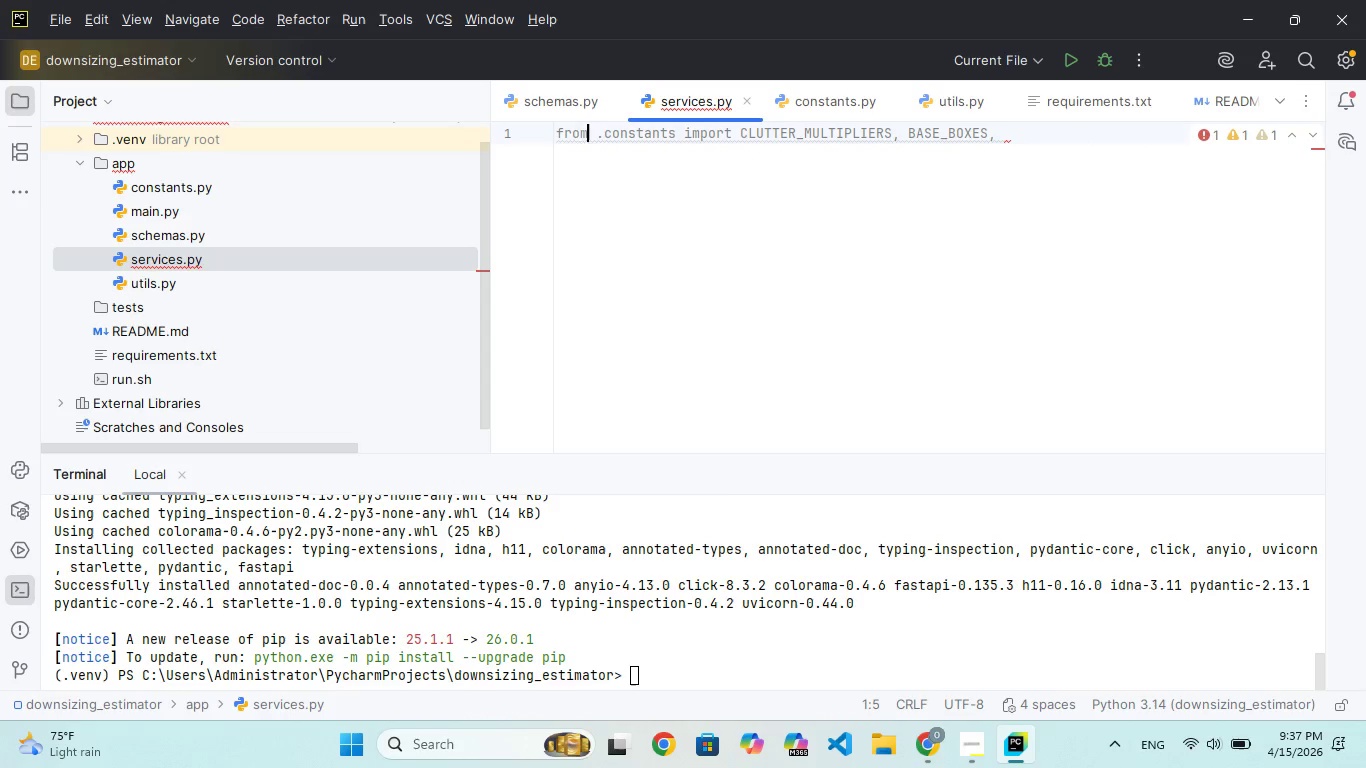 
key(ArrowRight)
 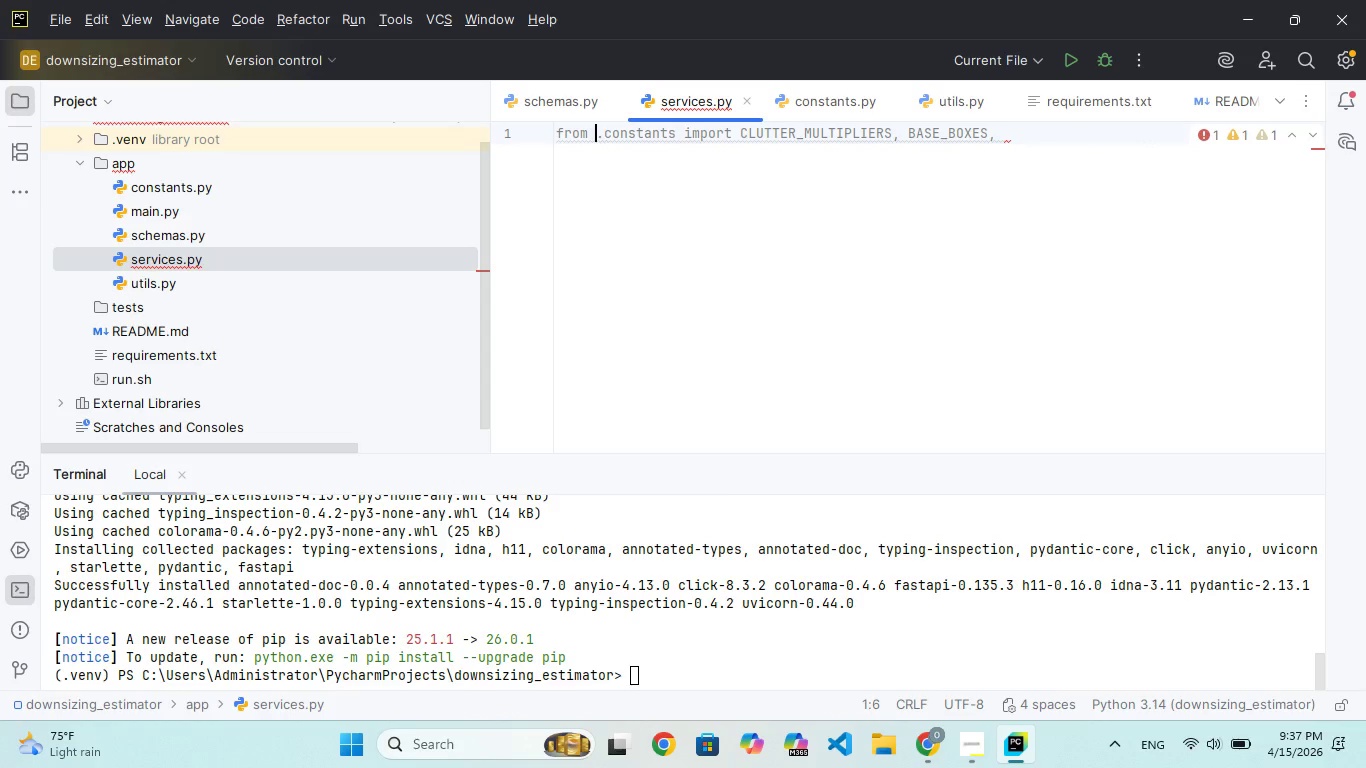 
key(ArrowRight)
 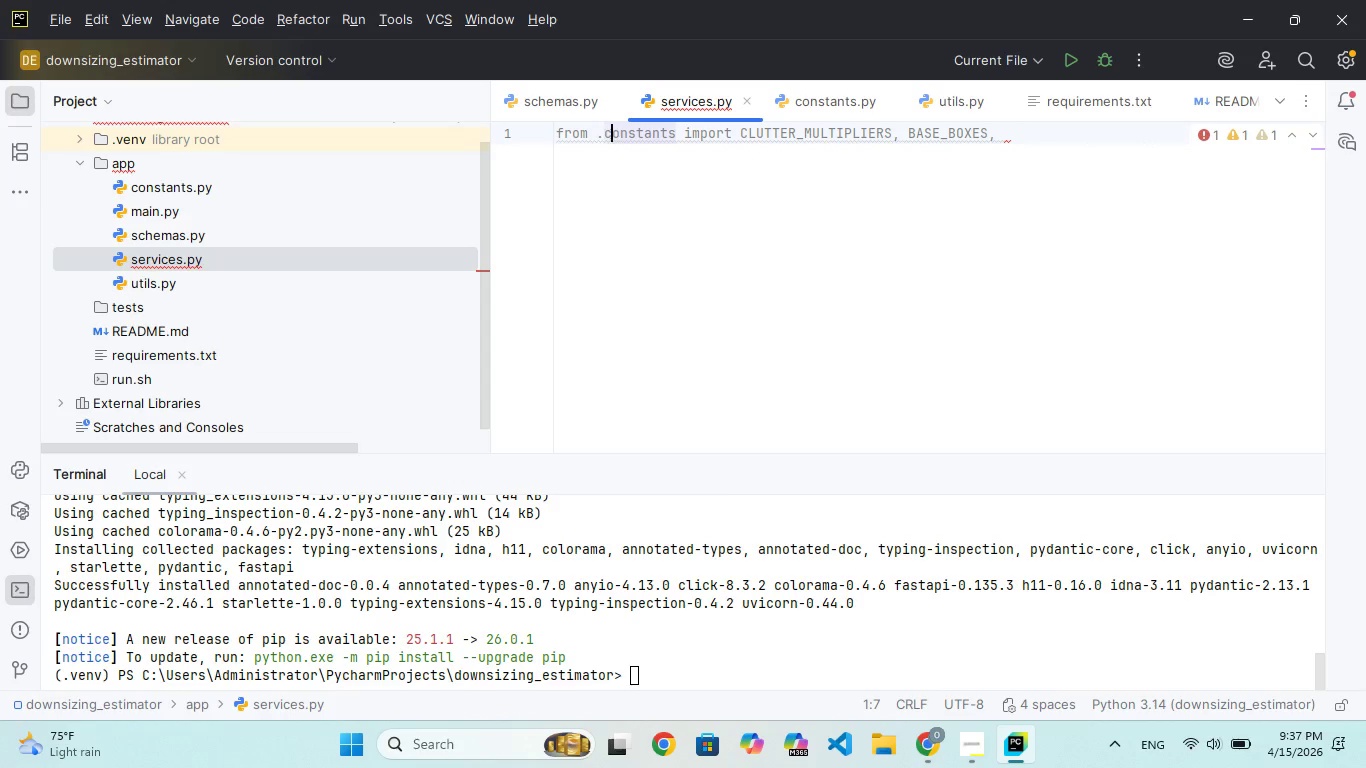 
key(ArrowRight)
 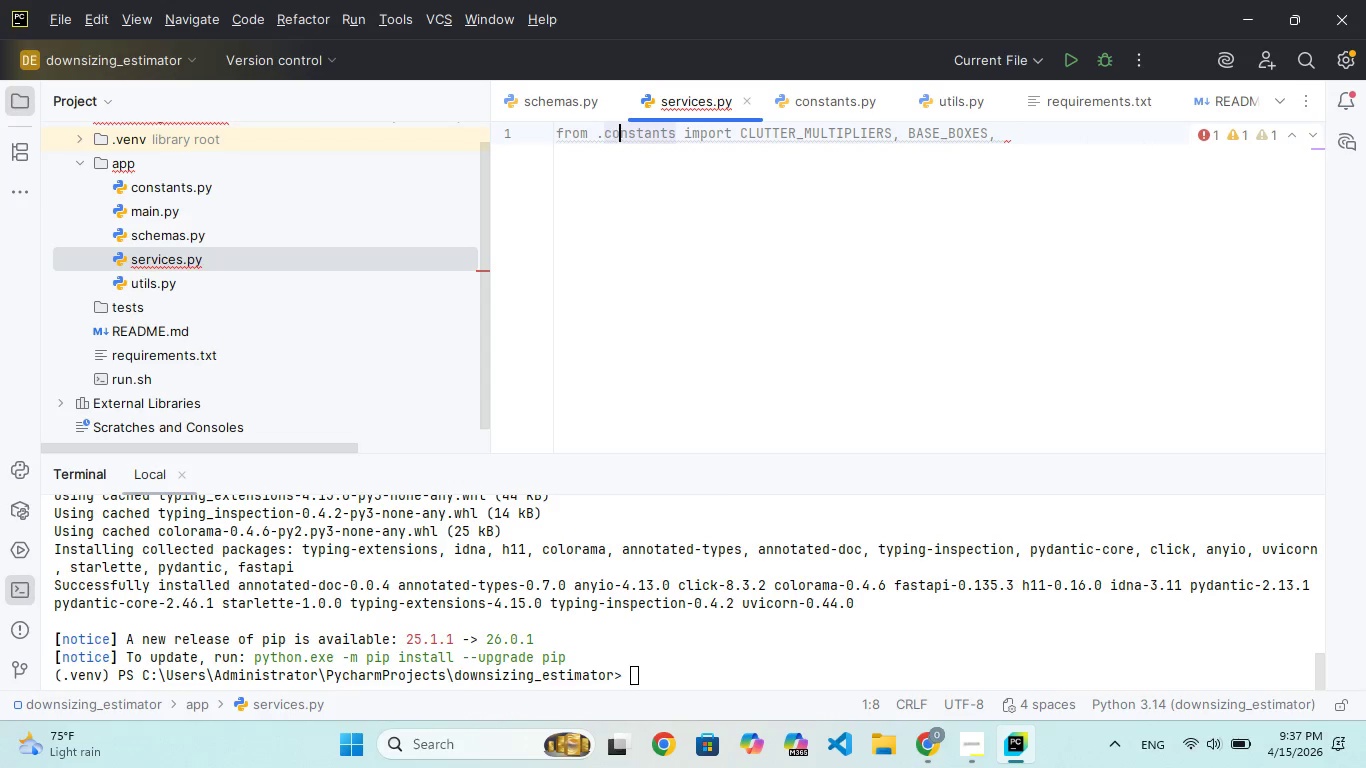 
key(ArrowRight)
 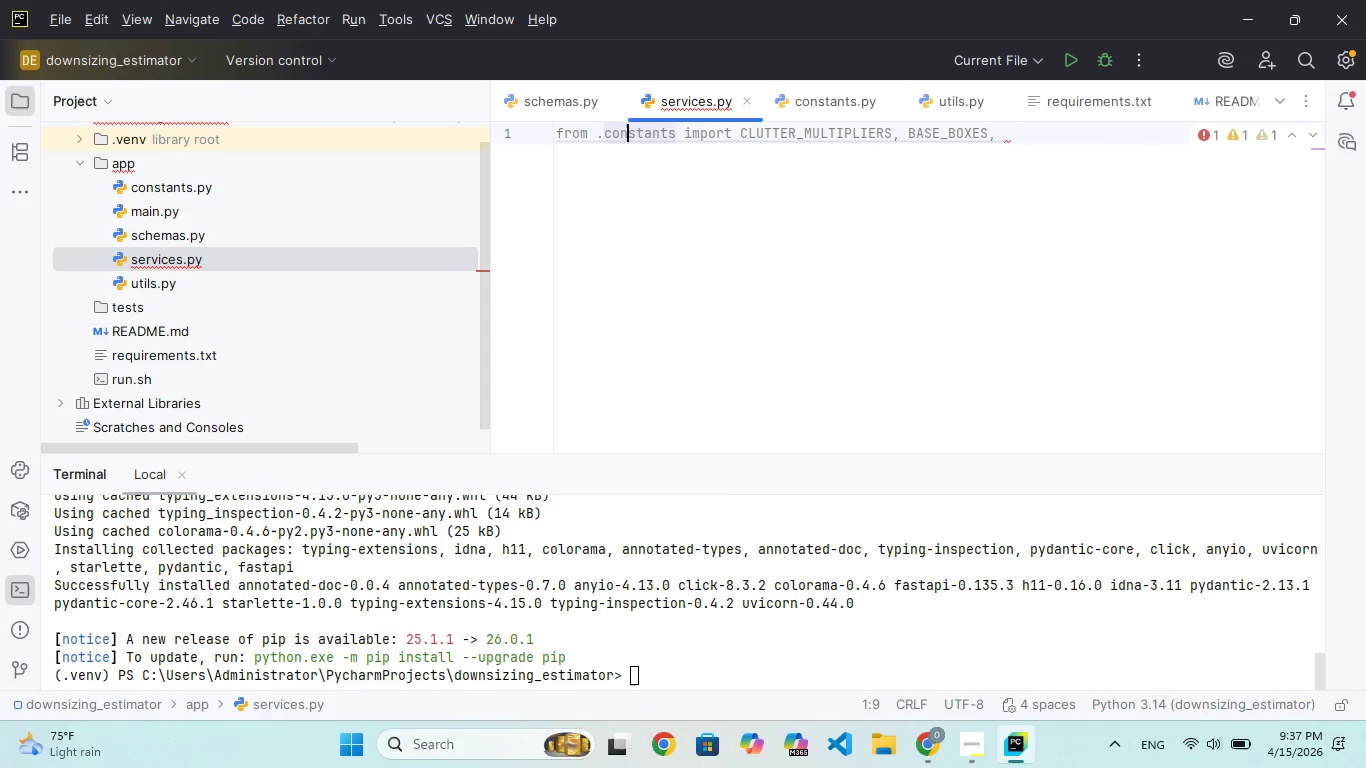 
key(ArrowRight)
 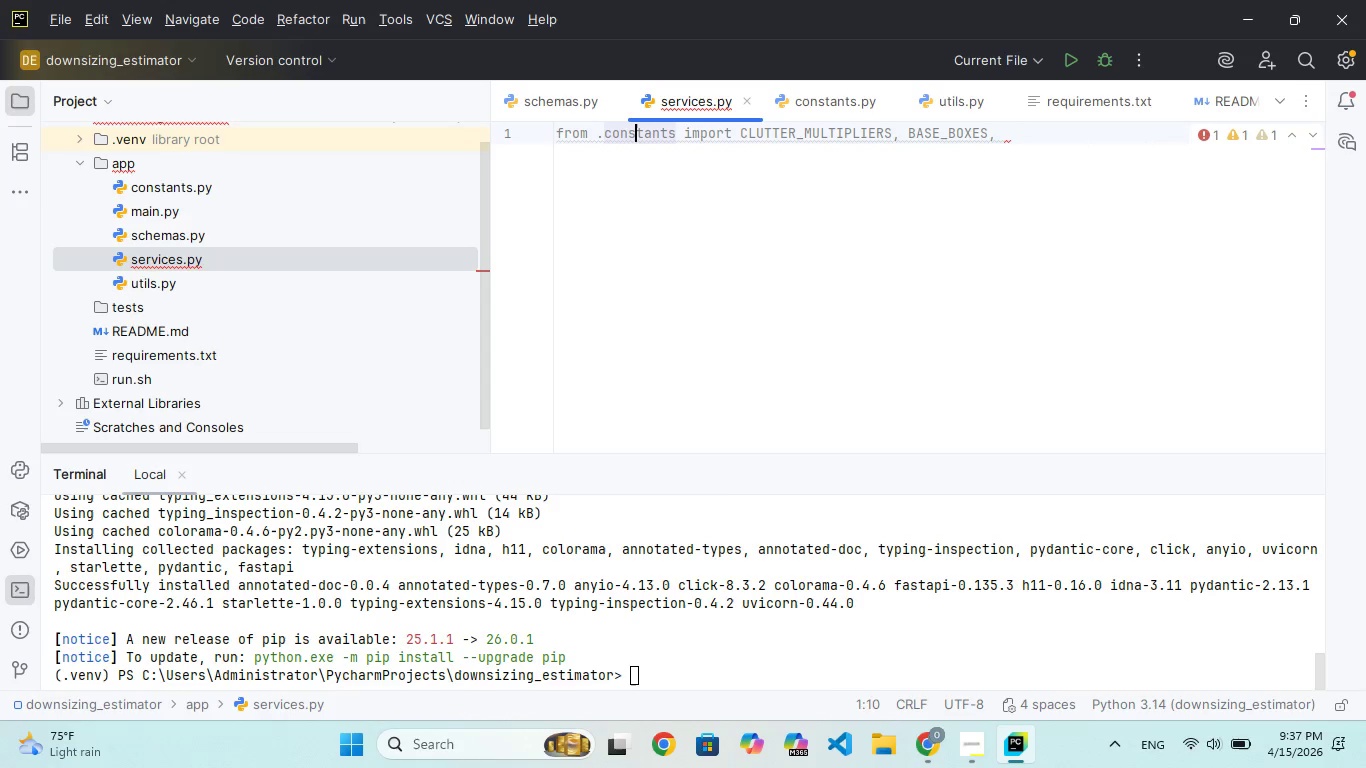 
key(ArrowRight)
 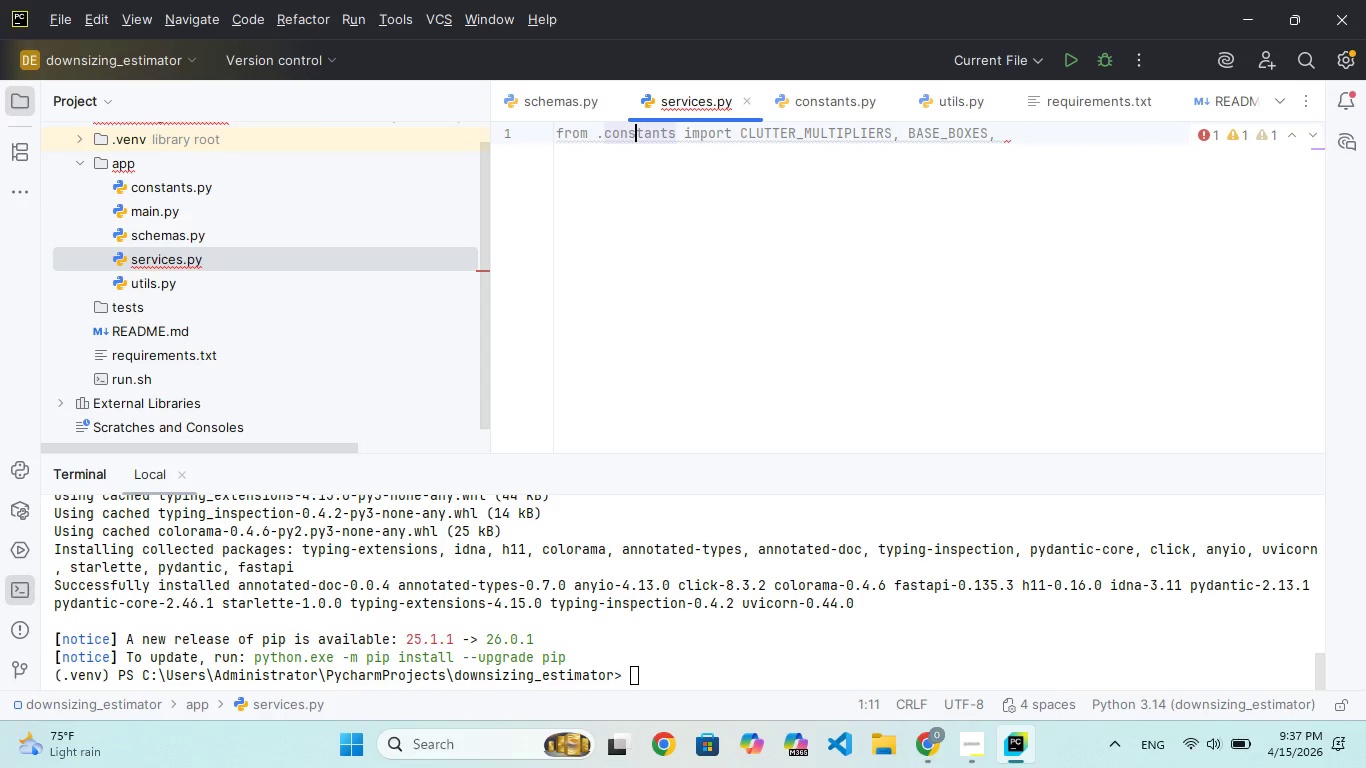 
key(ArrowRight)
 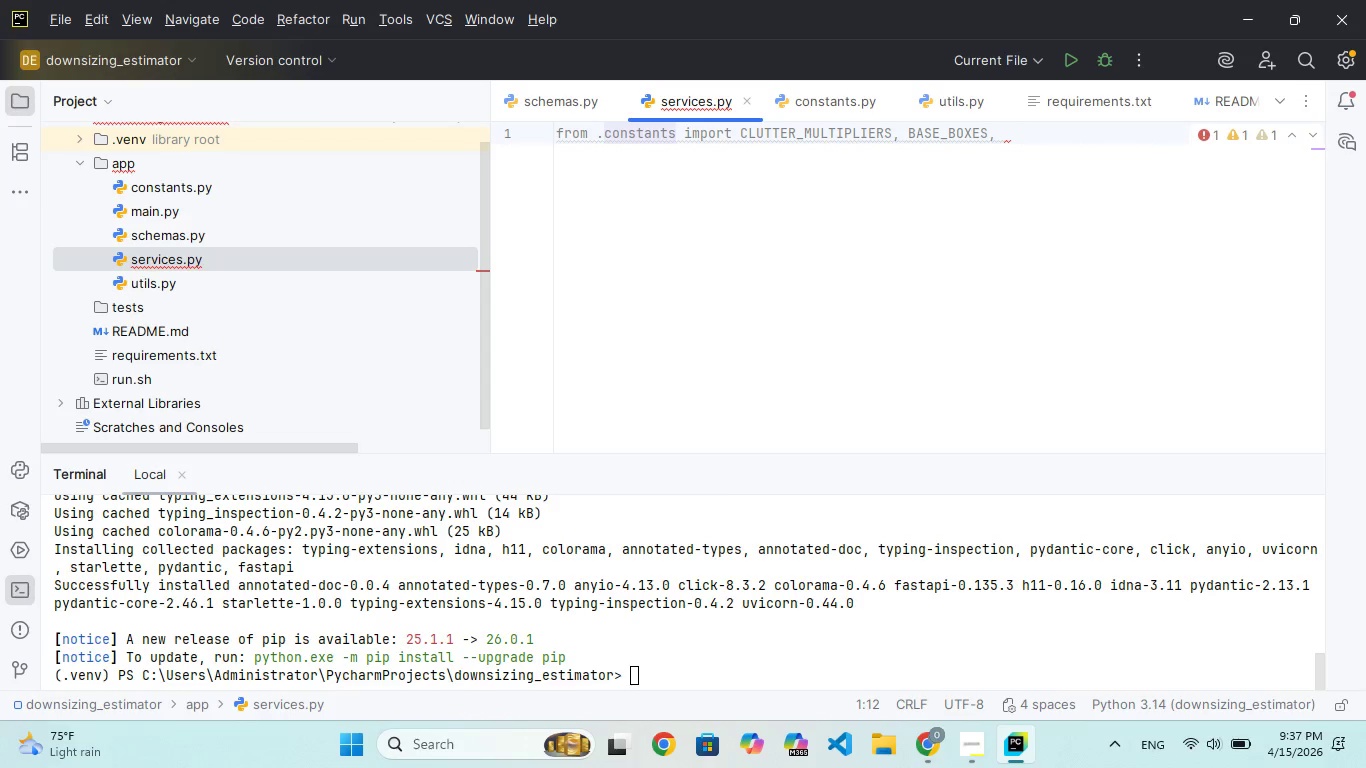 
key(ArrowRight)
 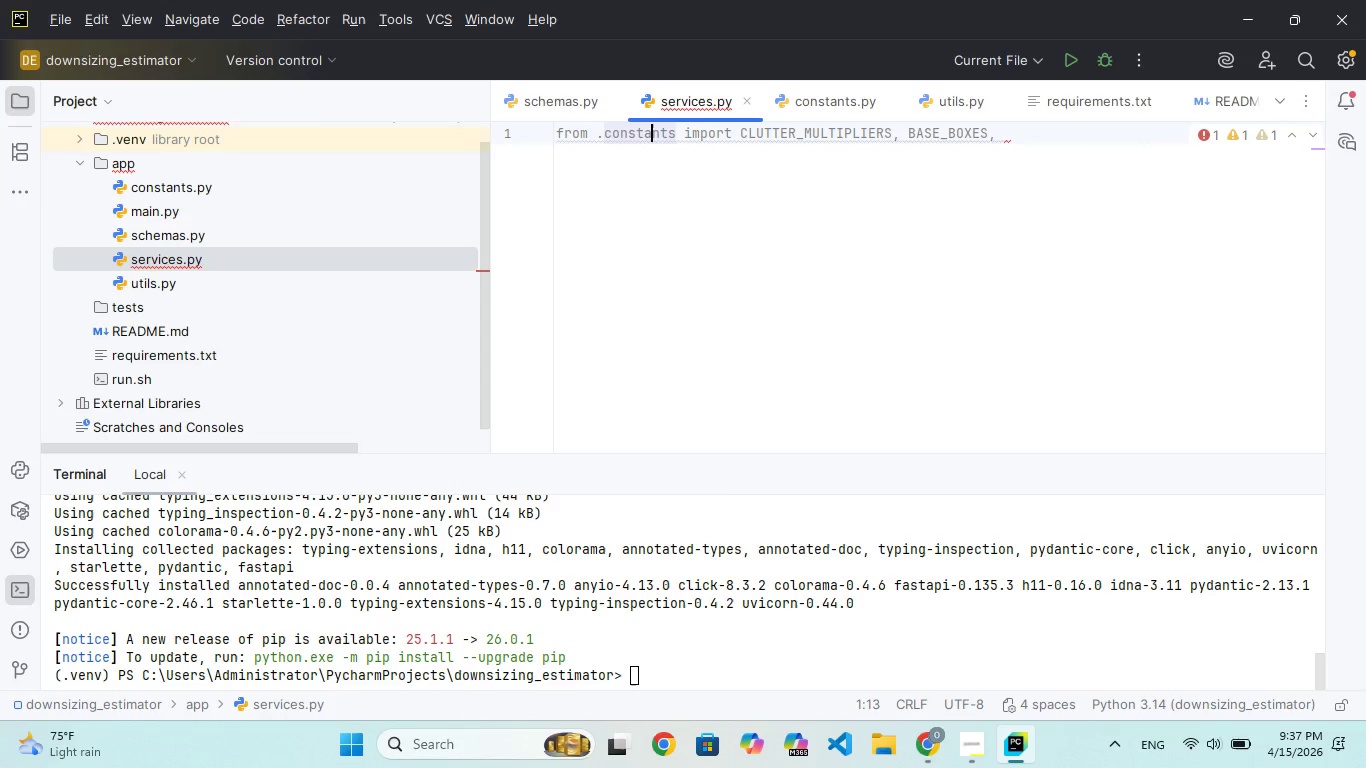 
key(ArrowRight)
 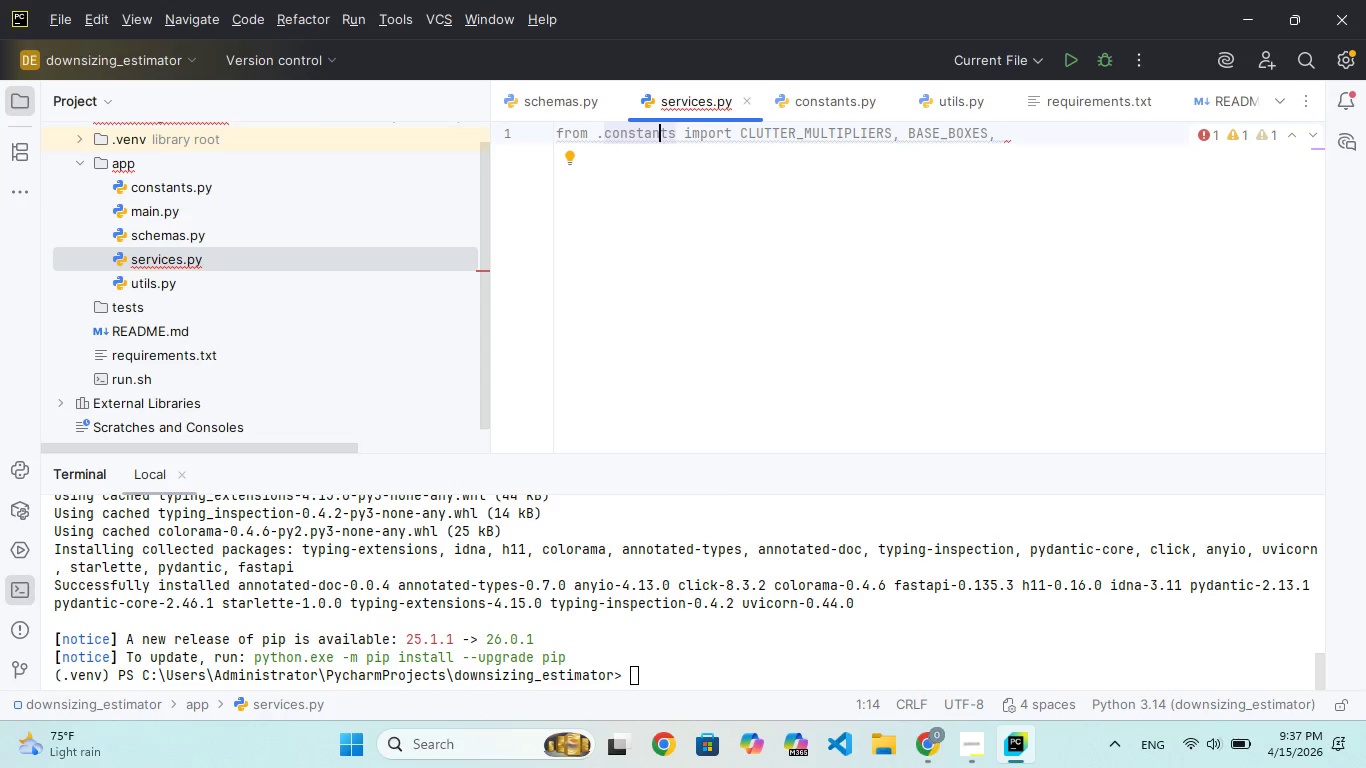 
key(ArrowRight)
 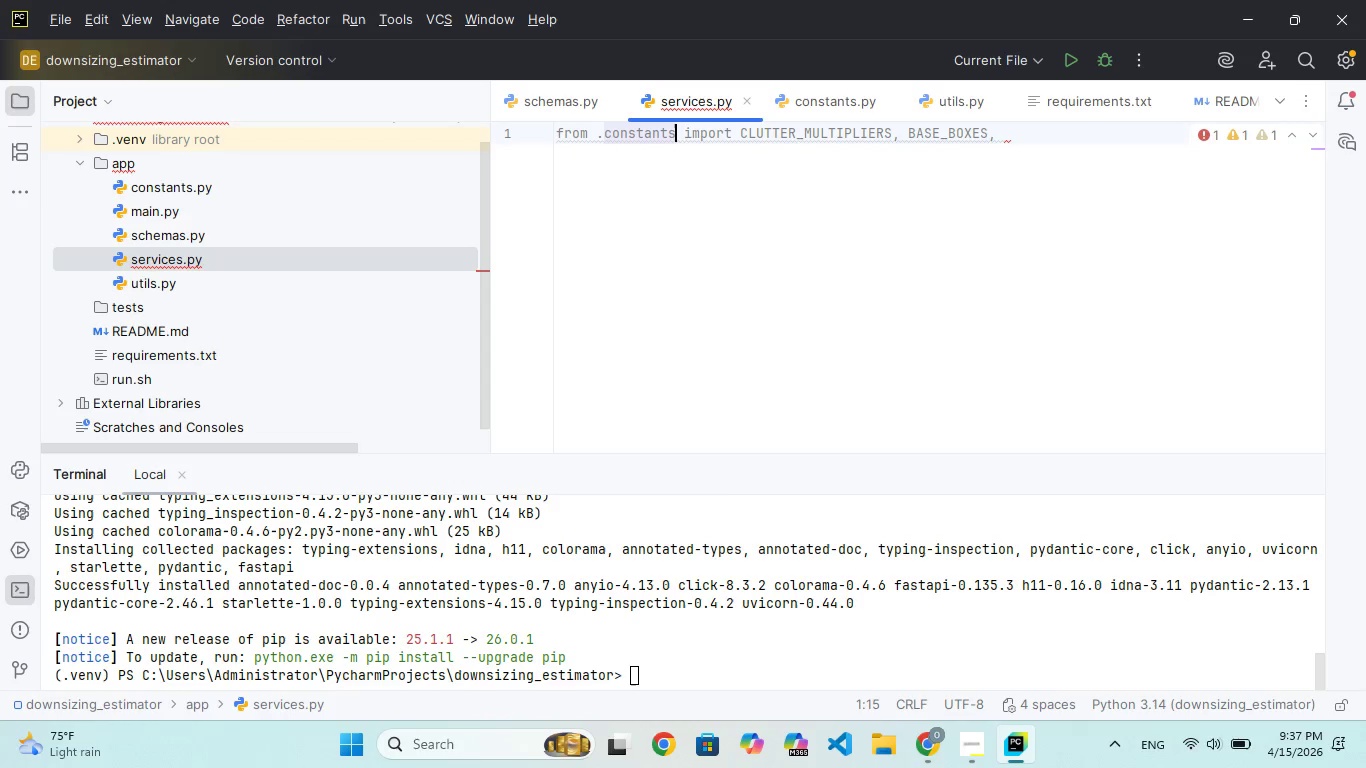 
key(ArrowRight)
 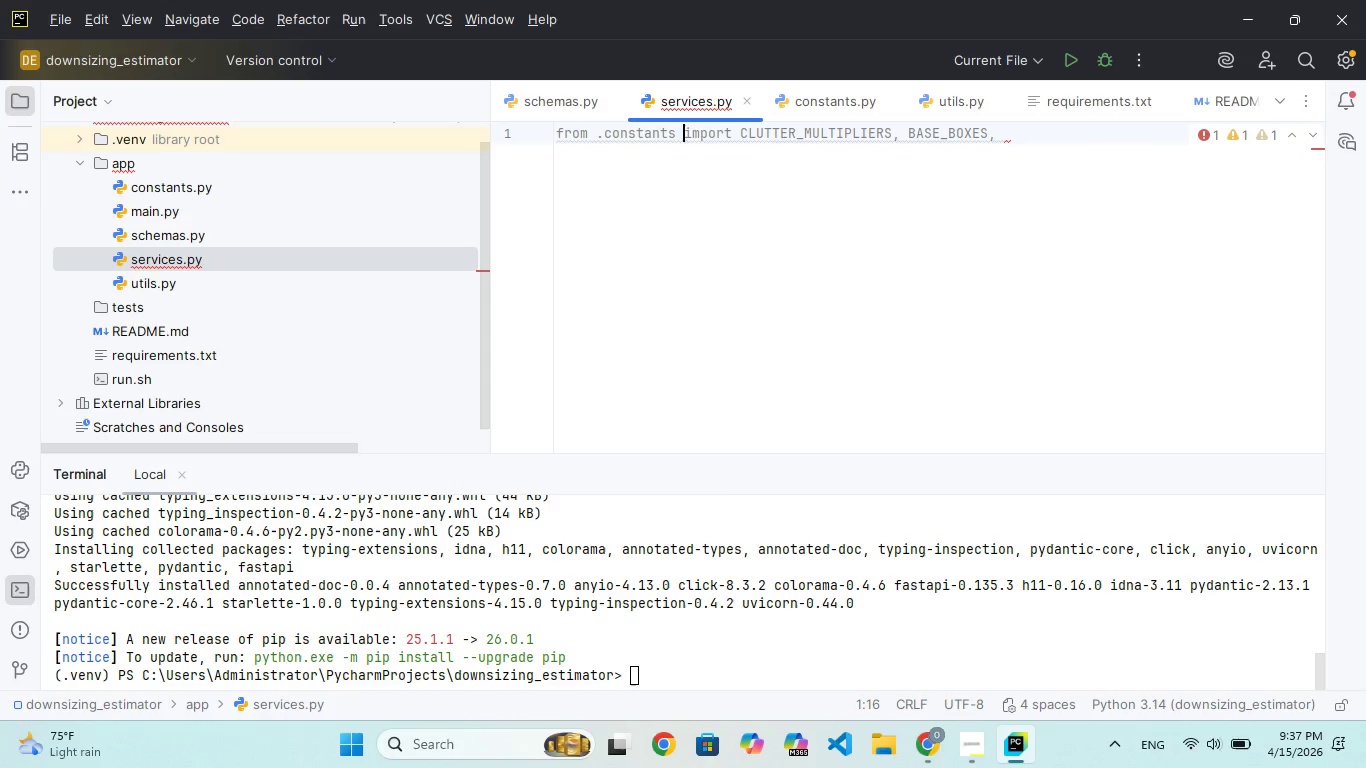 
key(ArrowRight)
 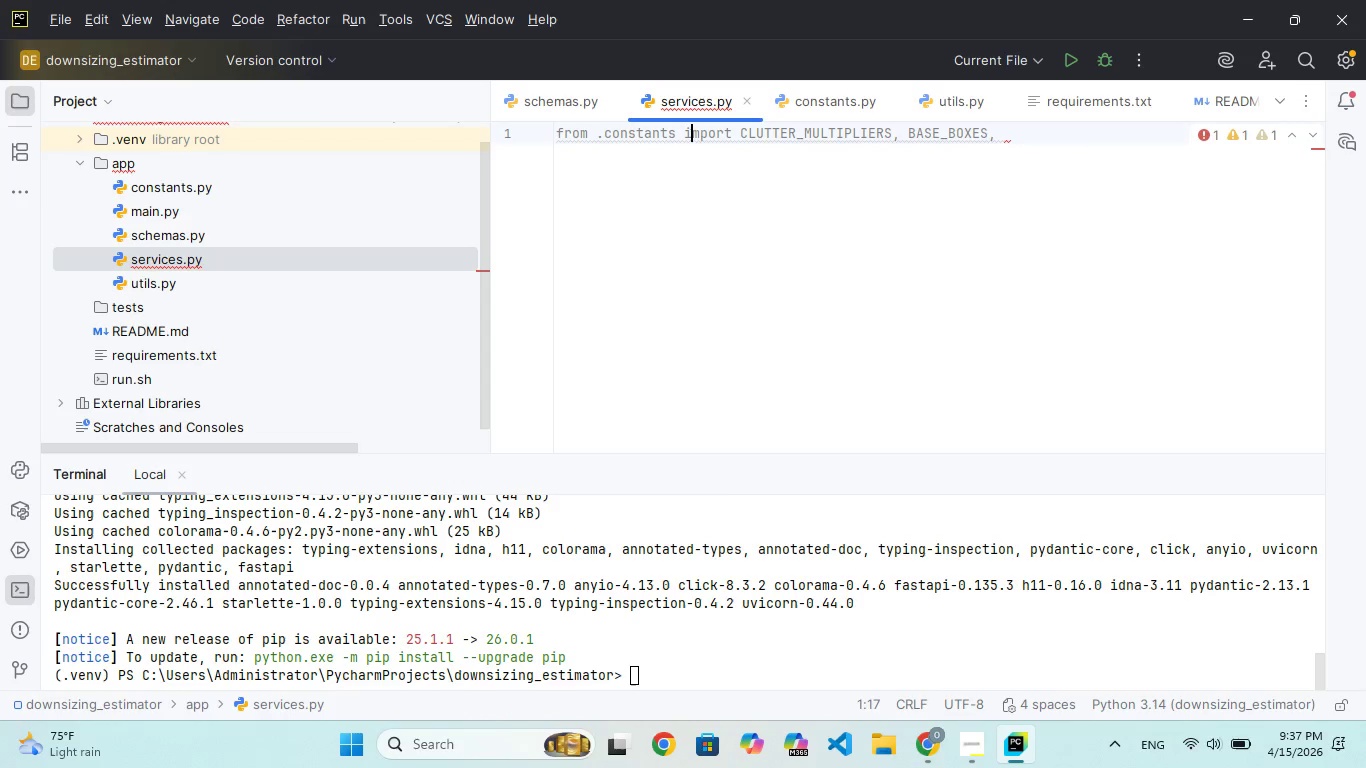 
key(ArrowRight)
 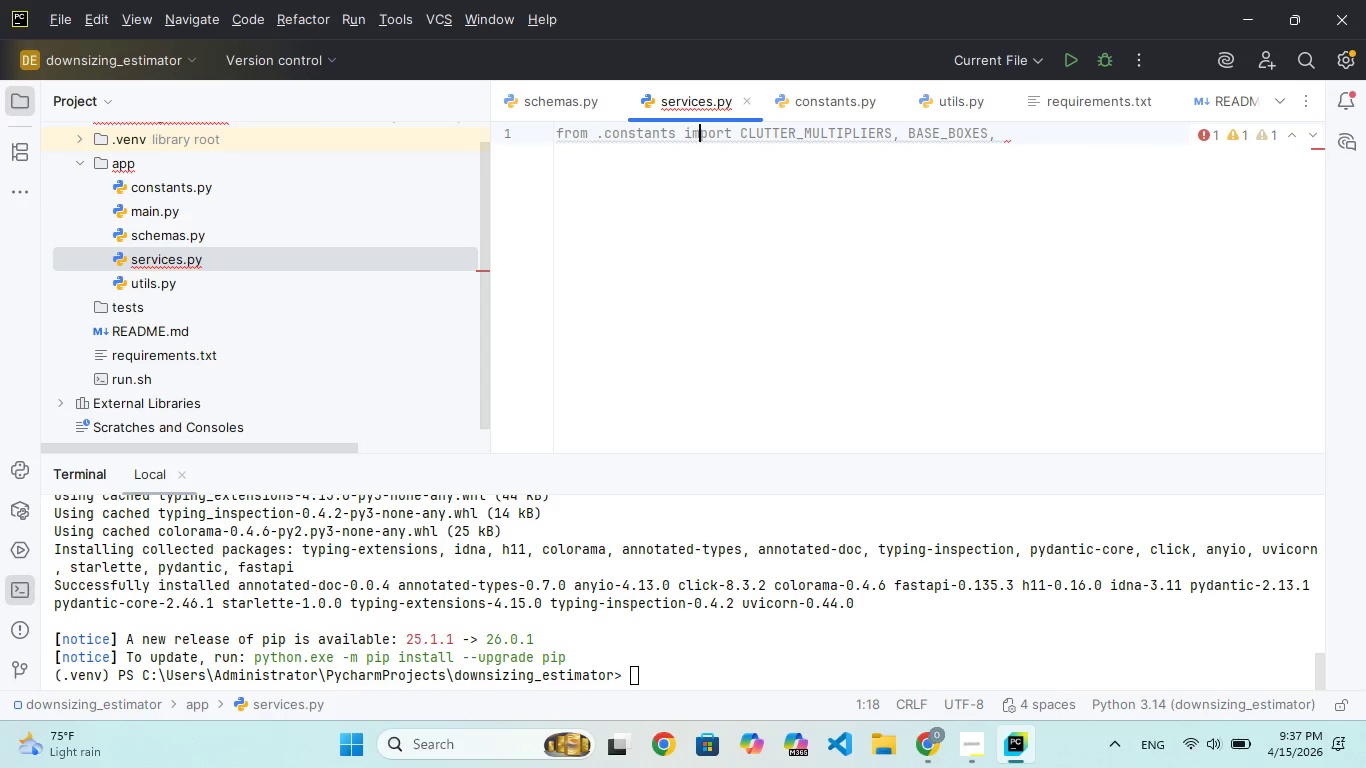 
key(ArrowRight)
 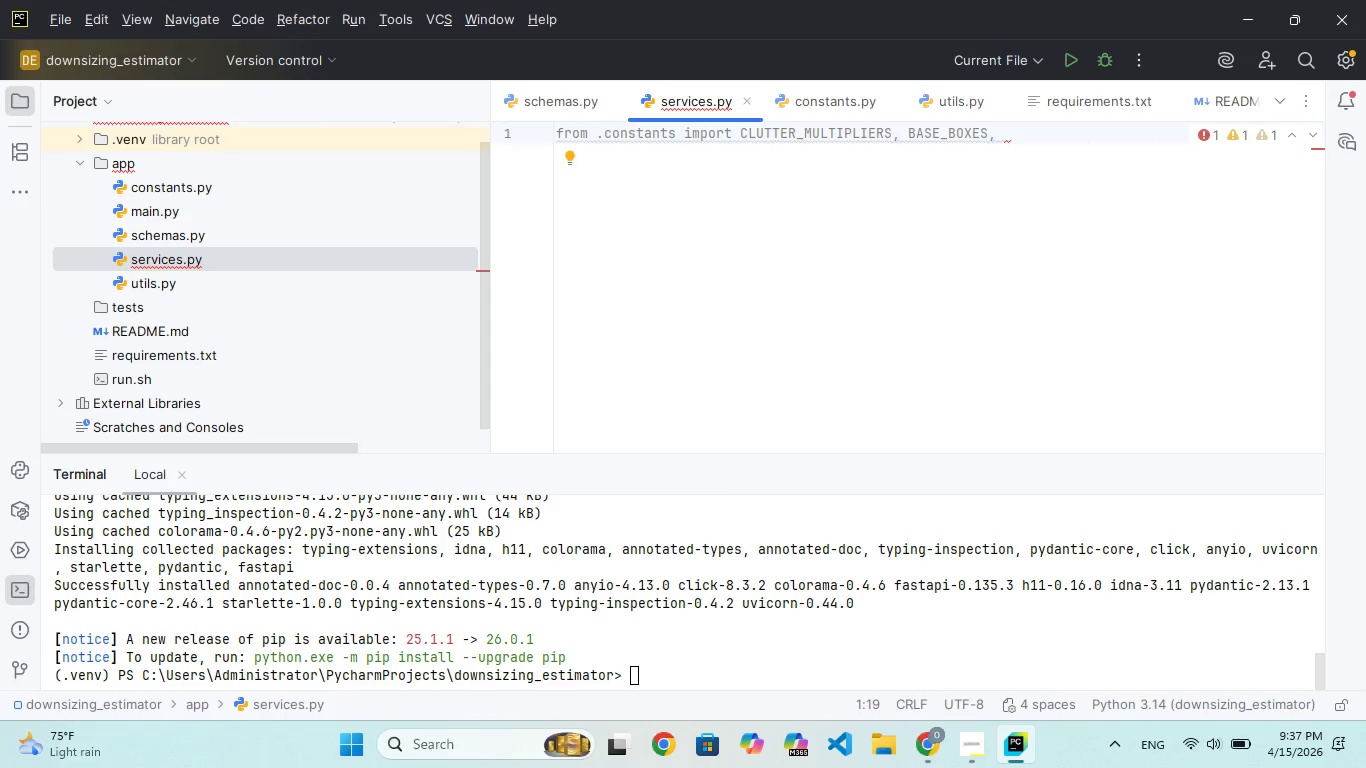 
hold_key(key=ArrowRight, duration=0.81)
 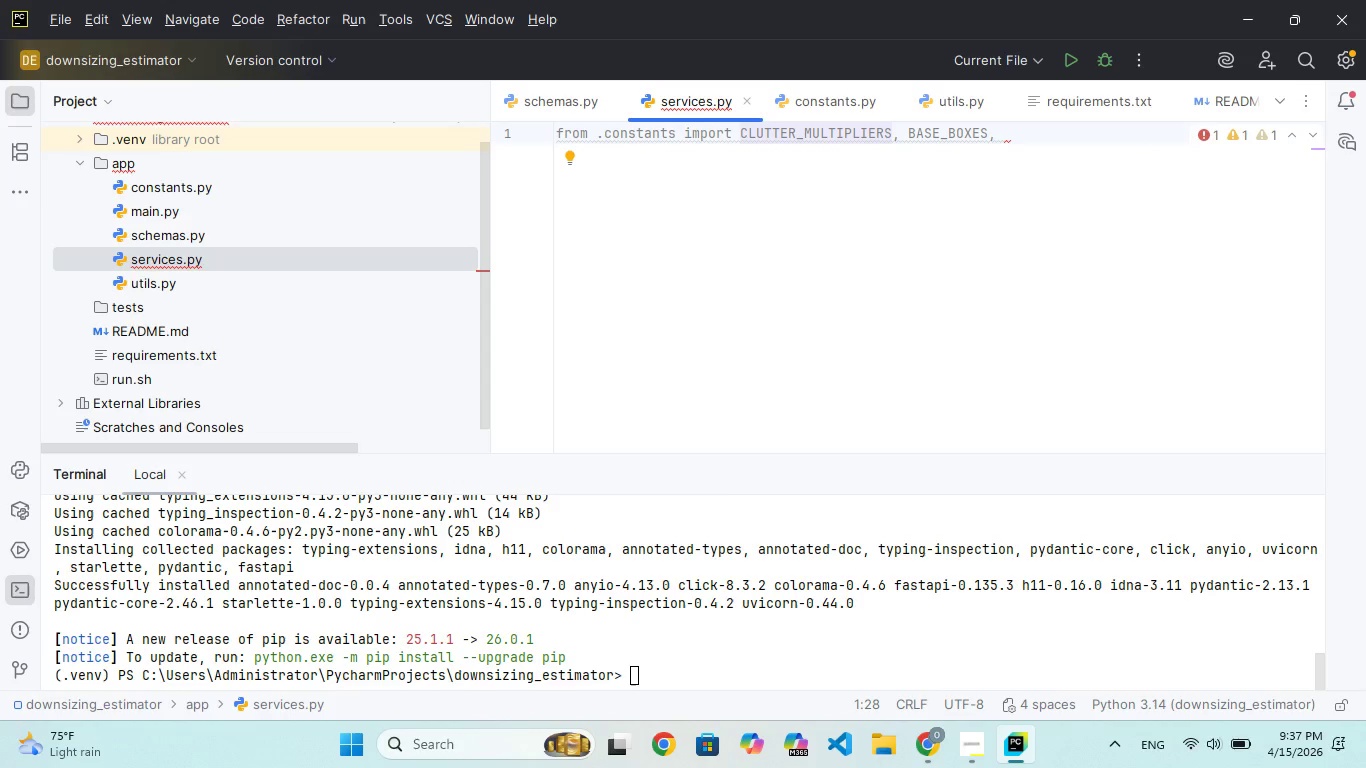 
wait(13.06)
 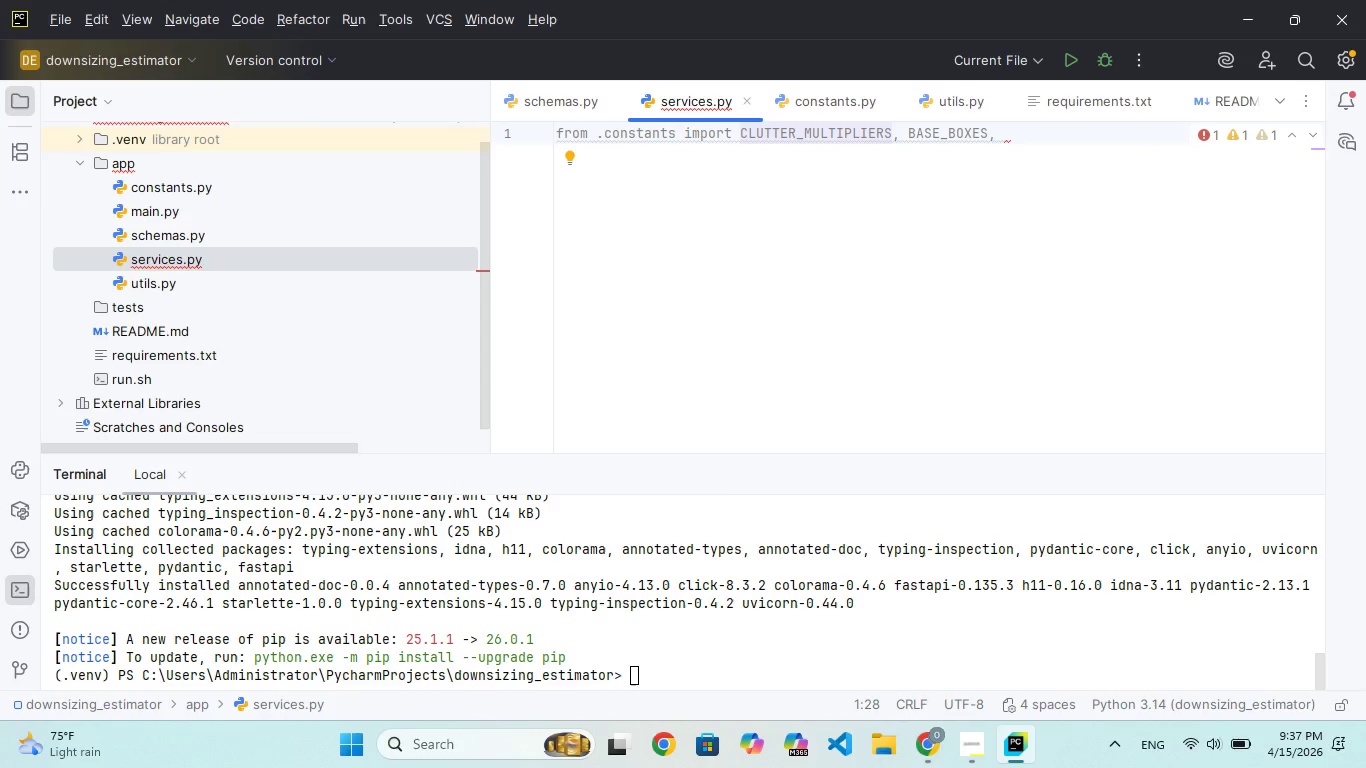 
hold_key(key=ArrowRight, duration=1.11)
 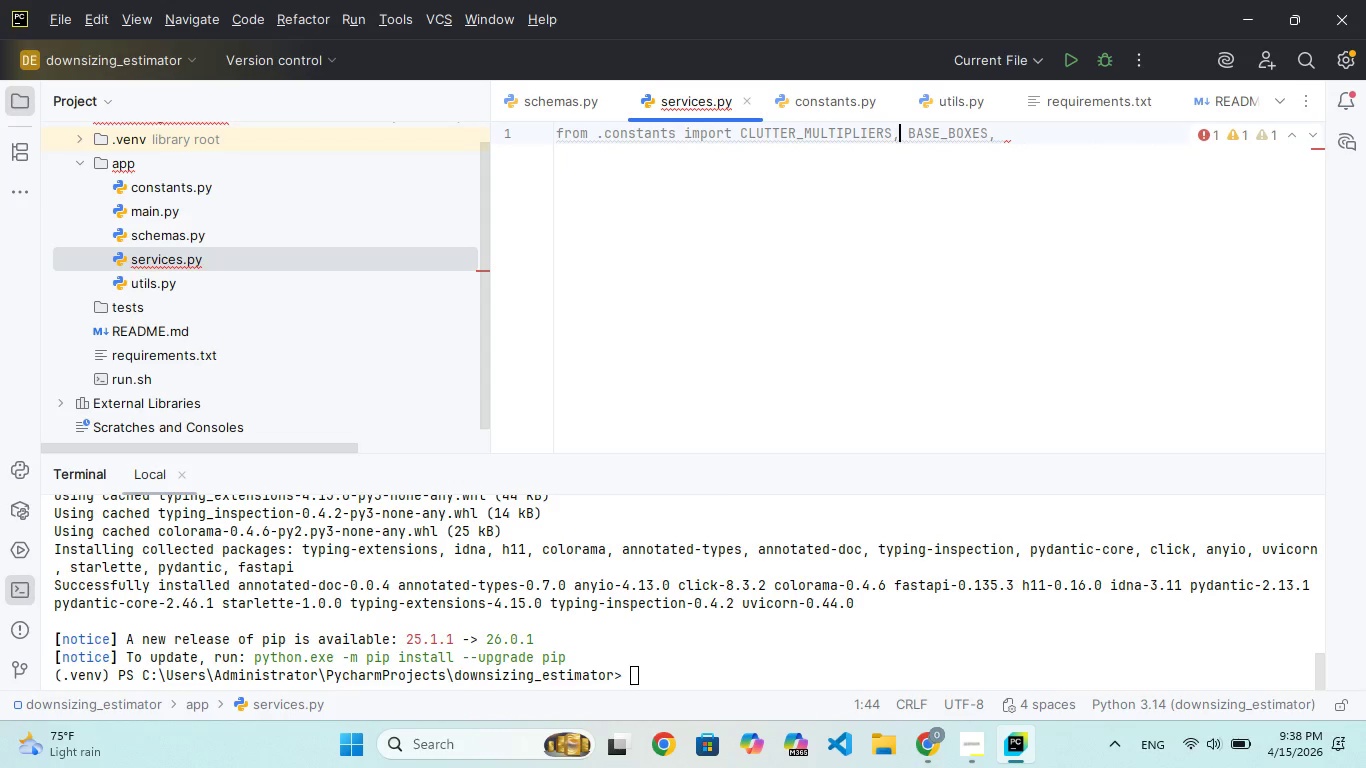 
key(ArrowRight)
 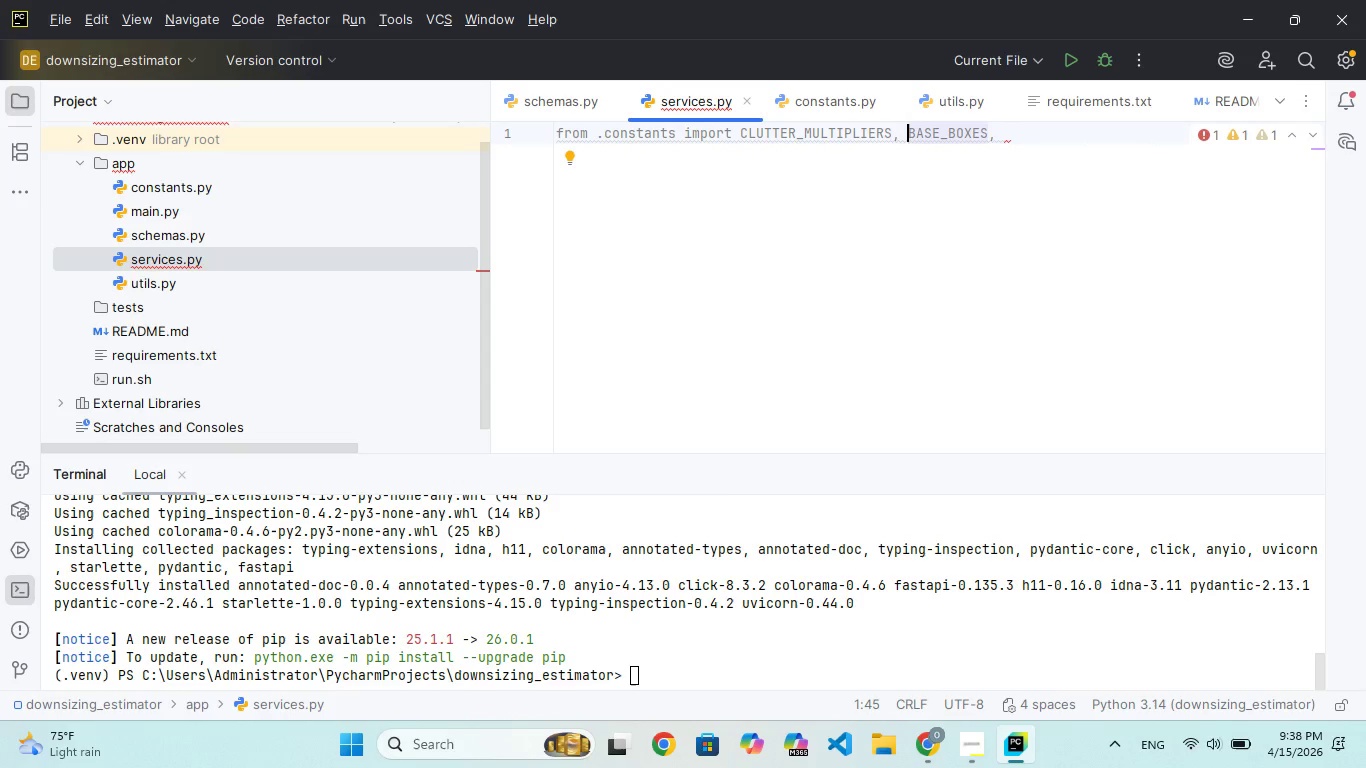 
hold_key(key=ArrowRight, duration=0.78)
 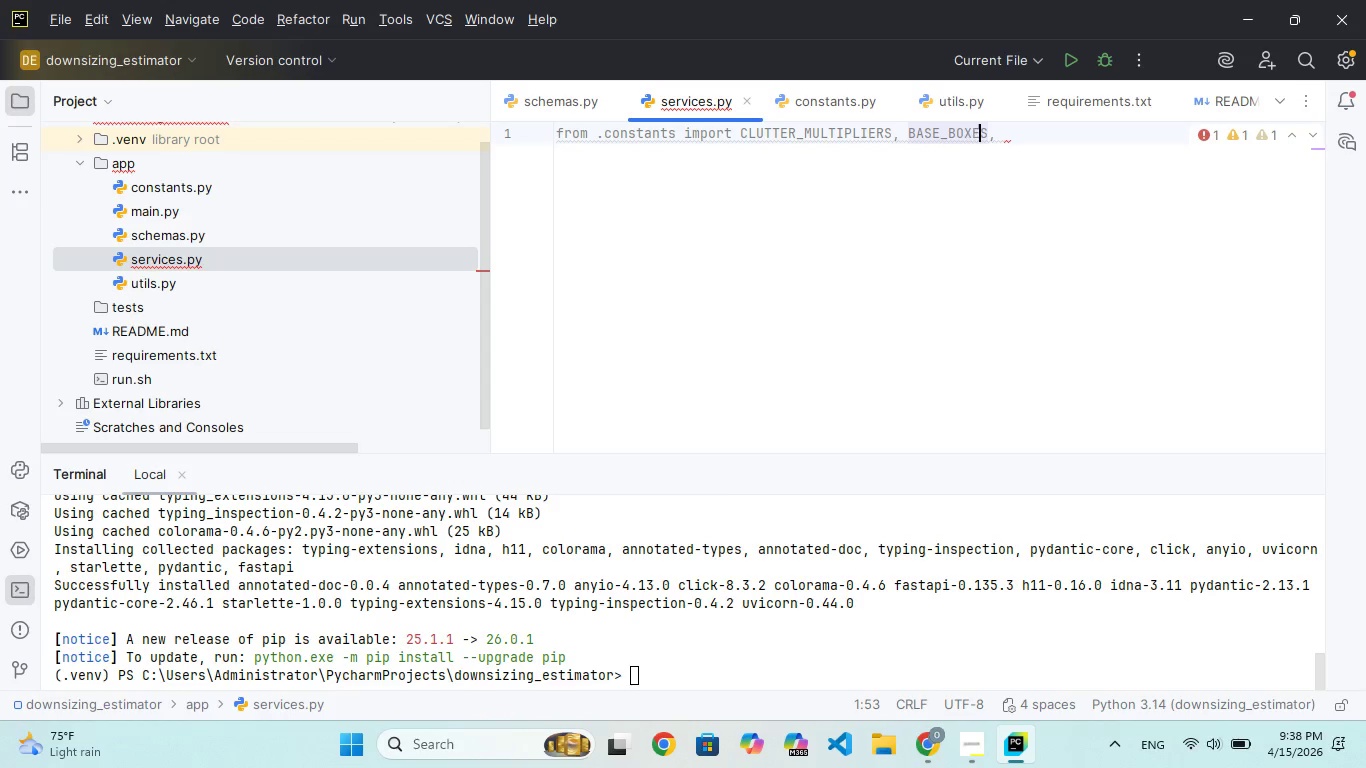 
key(ArrowRight)
 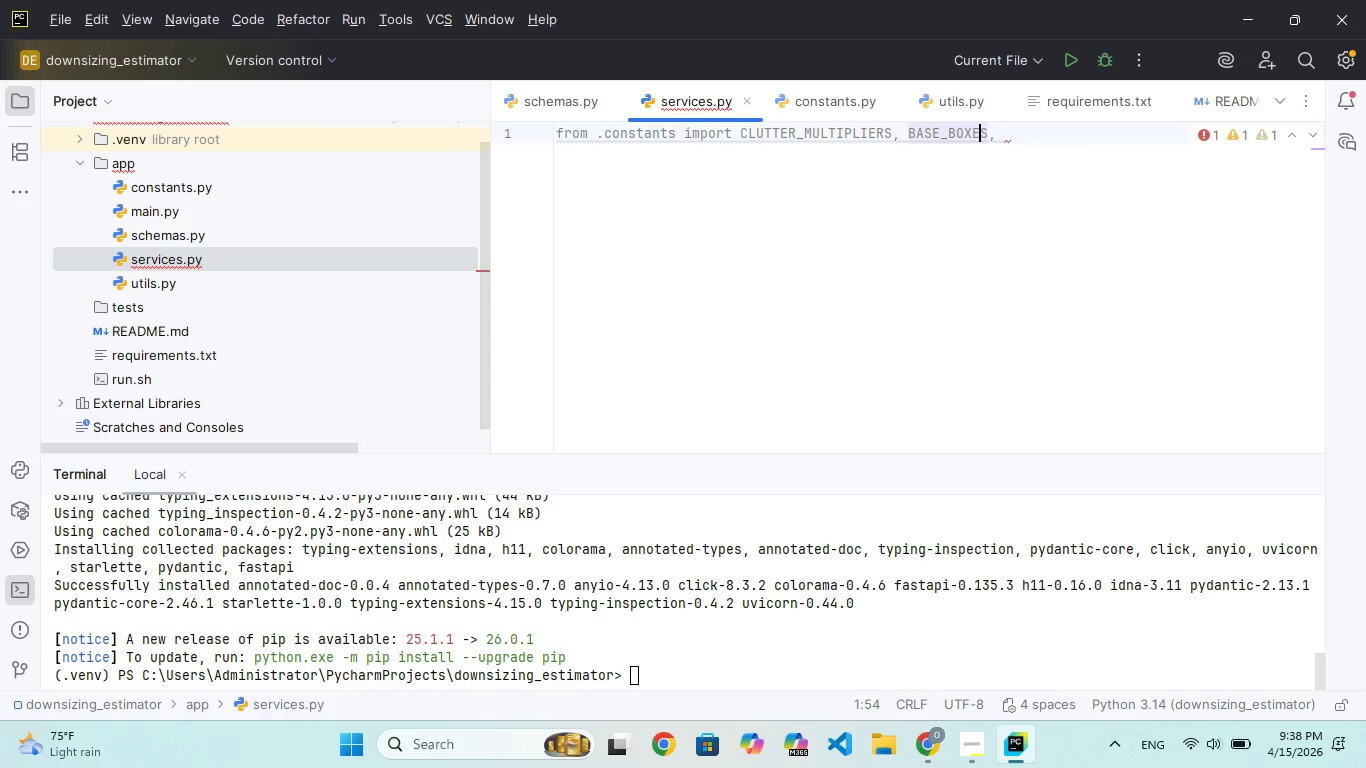 
key(ArrowRight)
 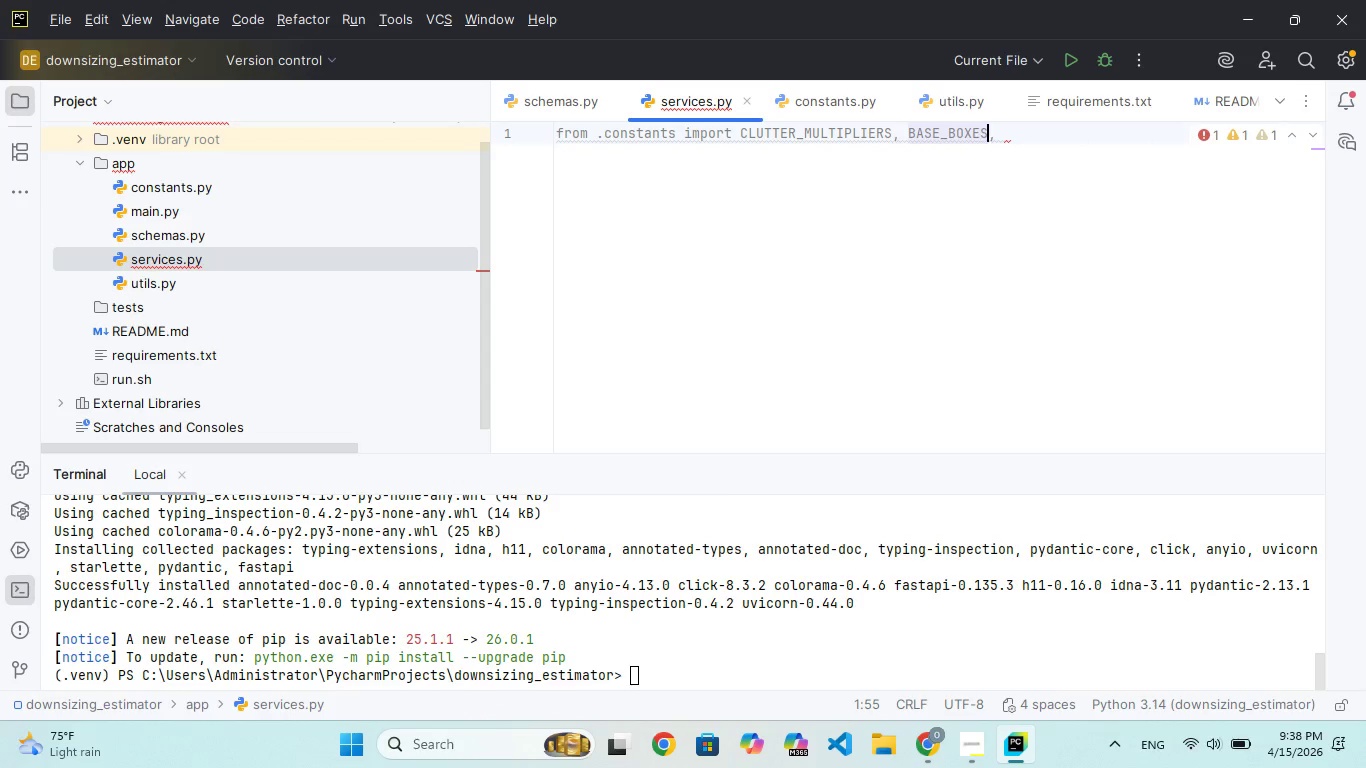 
key(ArrowRight)
 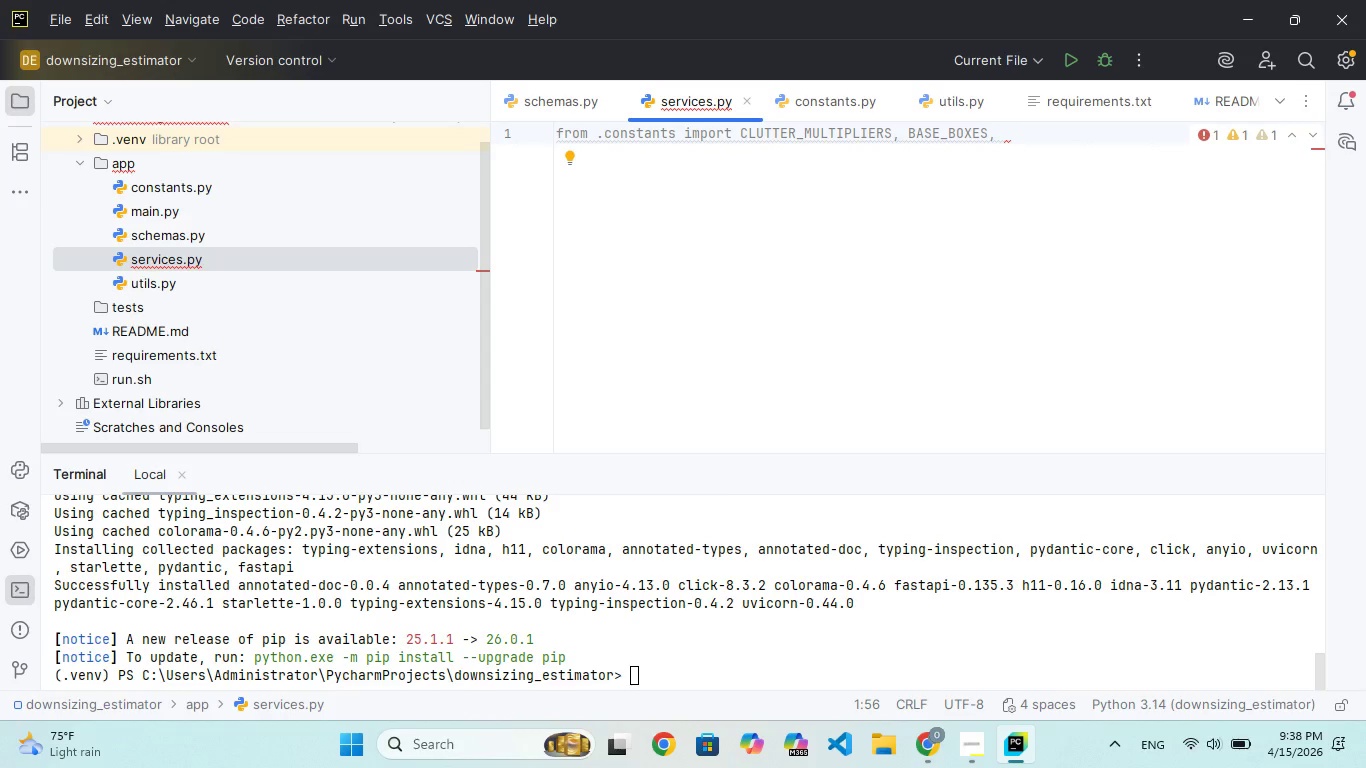 
wait(9.88)
 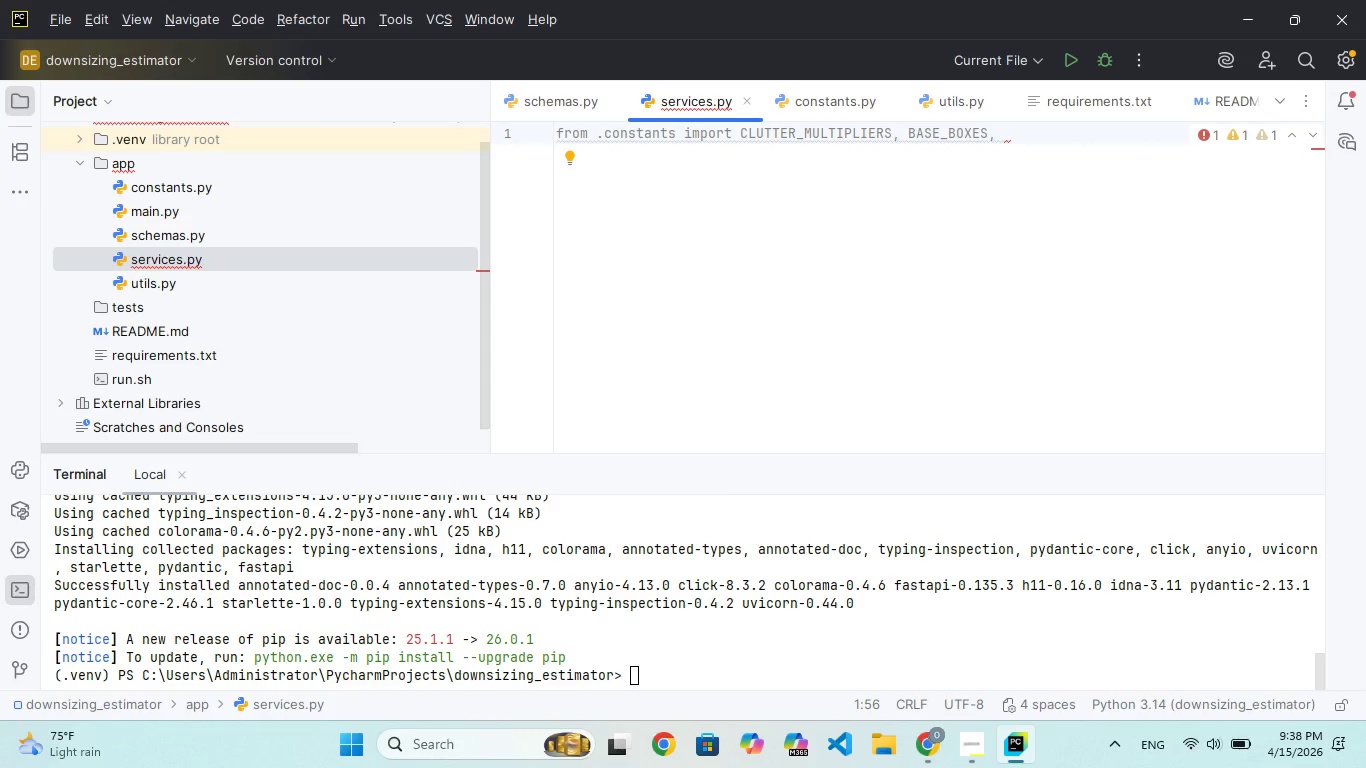 
type( BASE_LIJNER)
 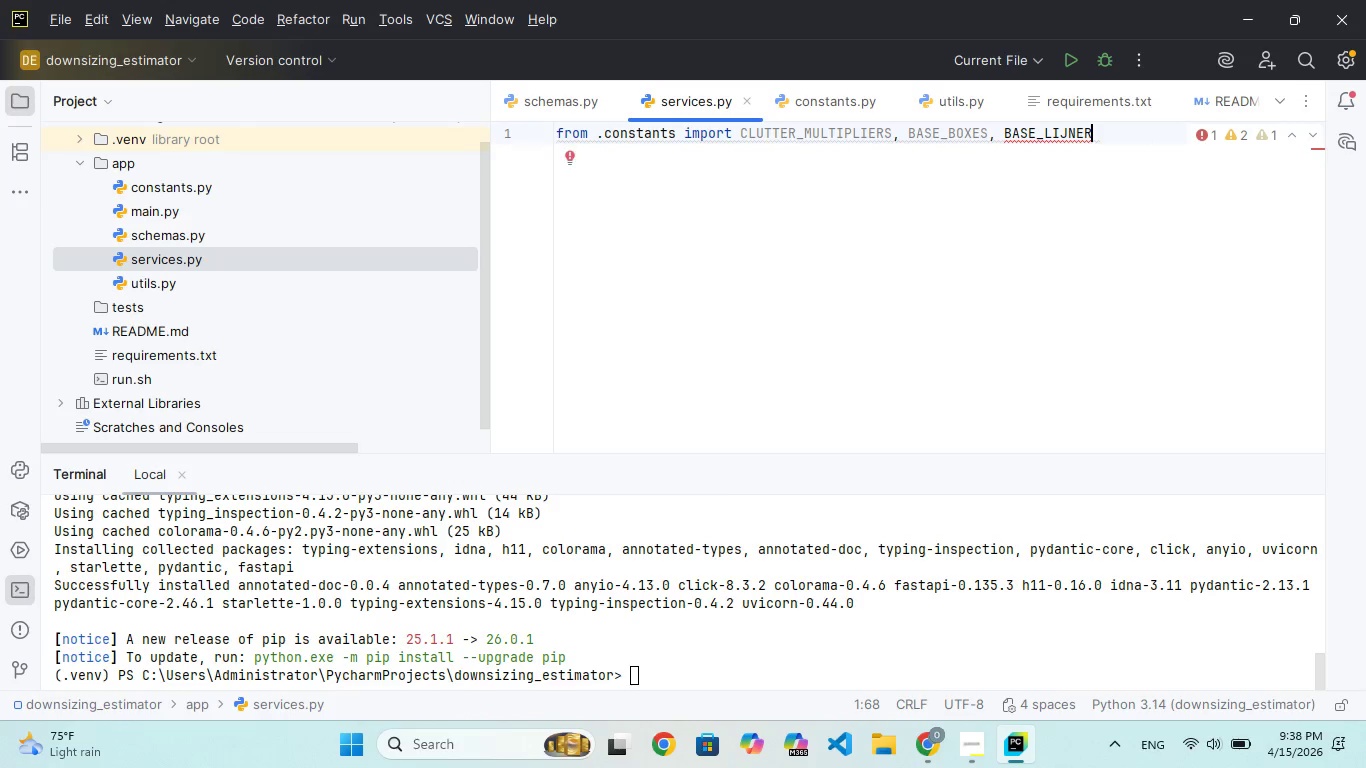 
key(Alt+Control+AltLeft)
 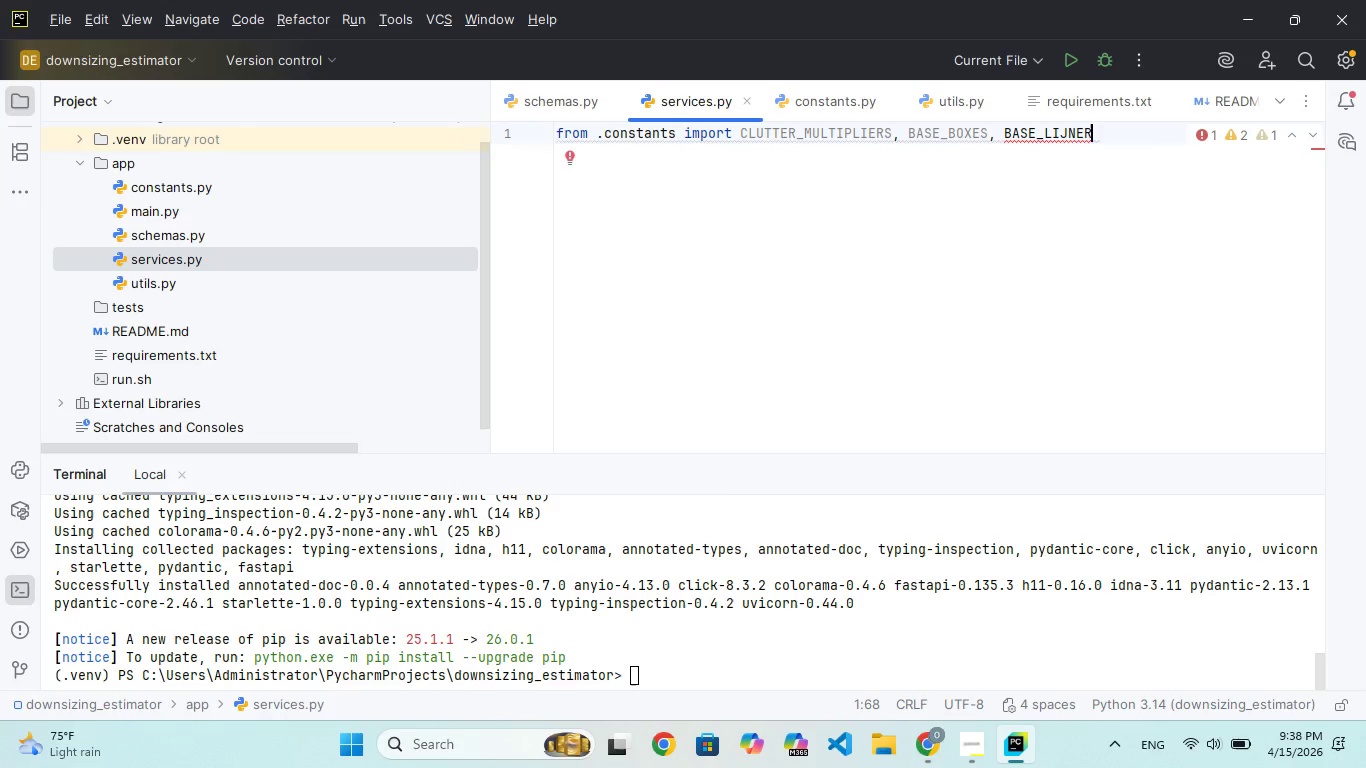 
key(Control+ControlLeft)
 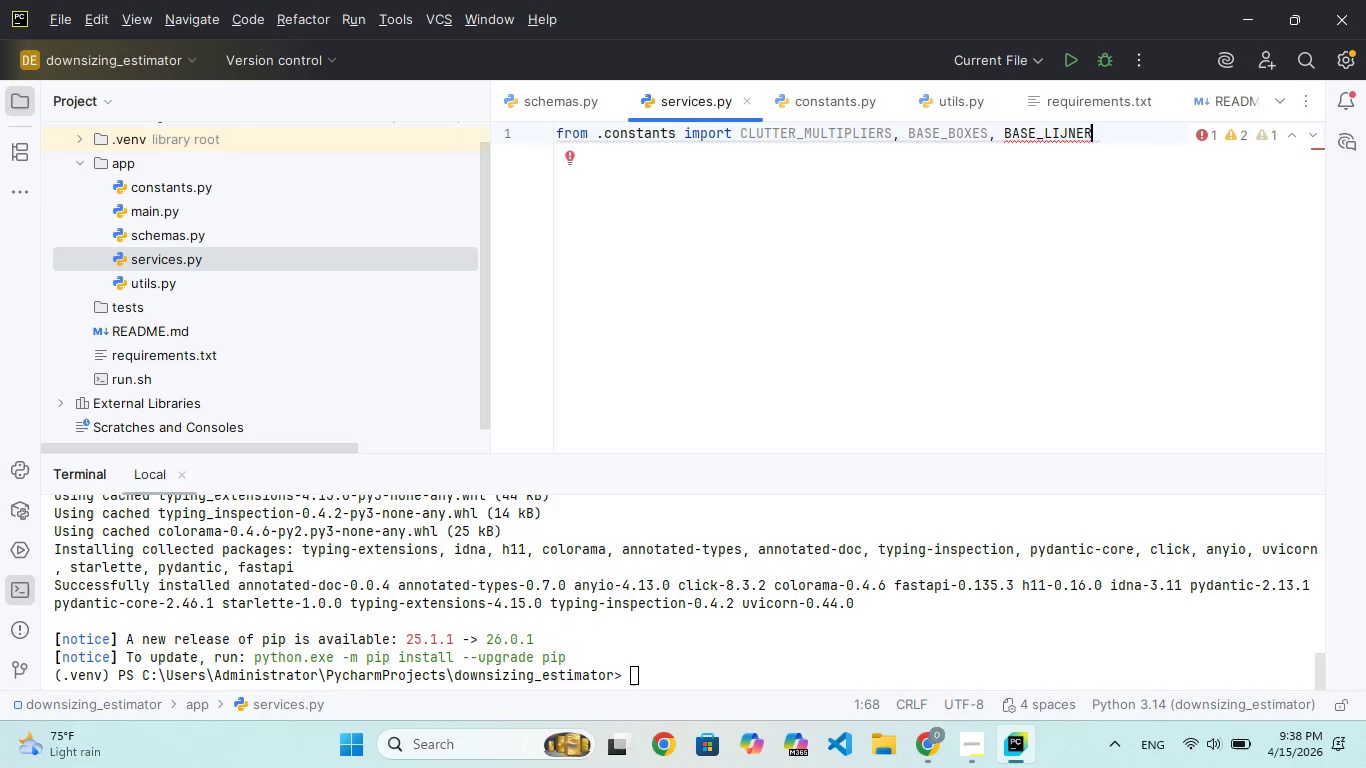 
key(Alt+Control+F14)
 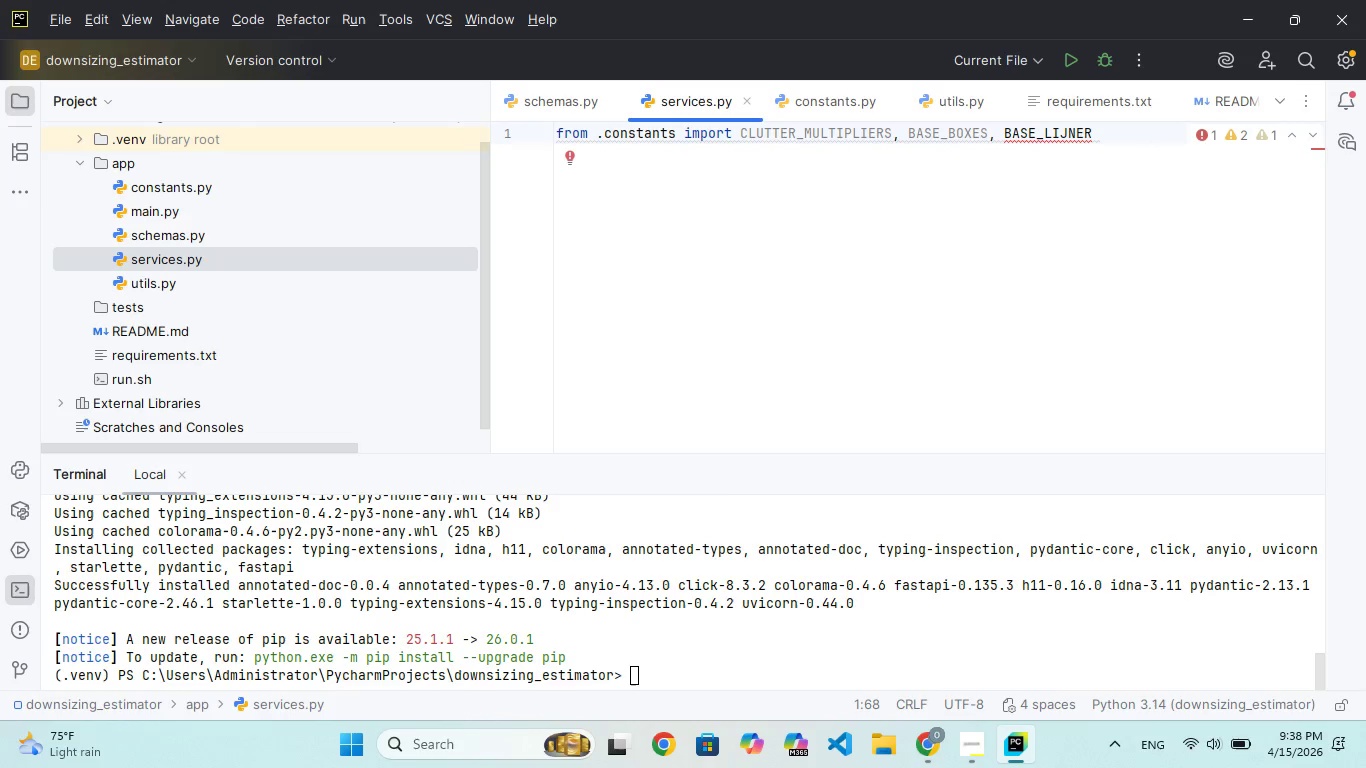 
key(Control+ControlLeft)
 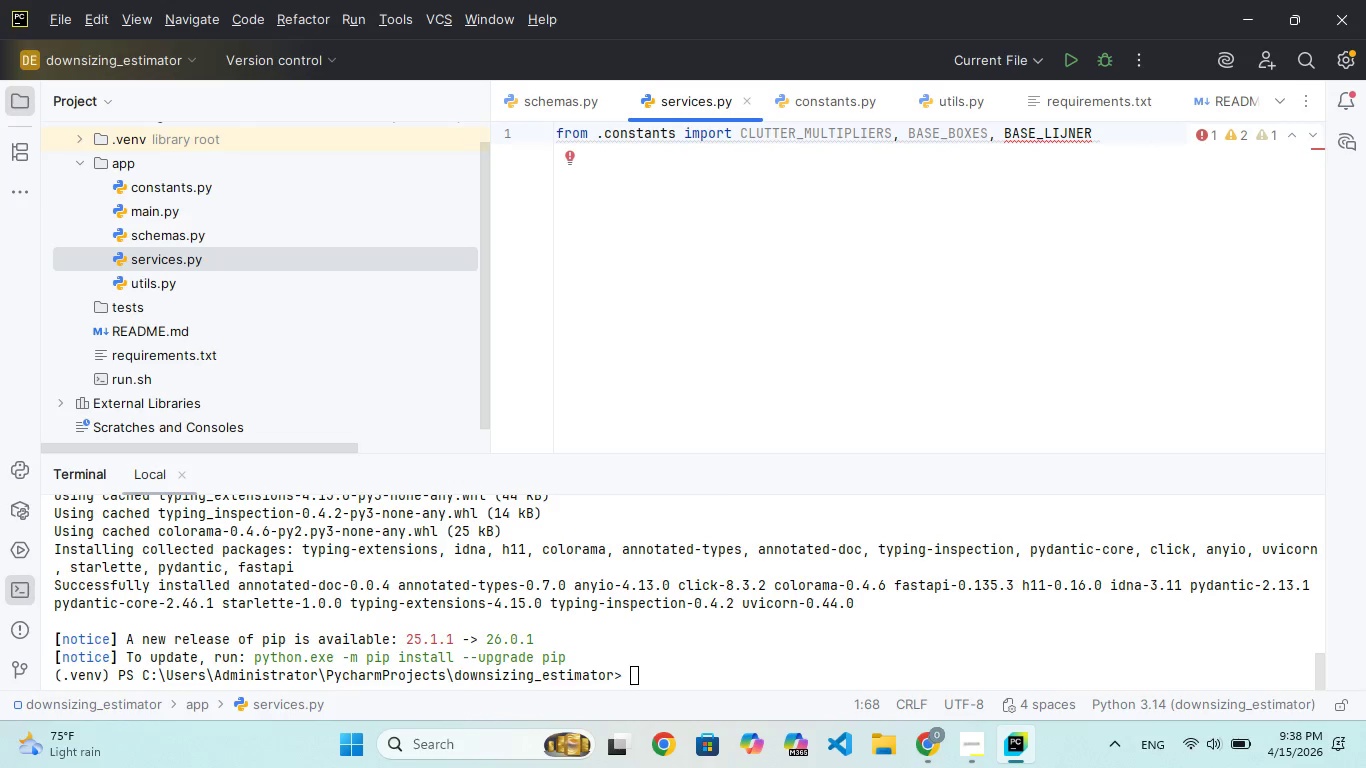 
key(Alt+Control+AltLeft)
 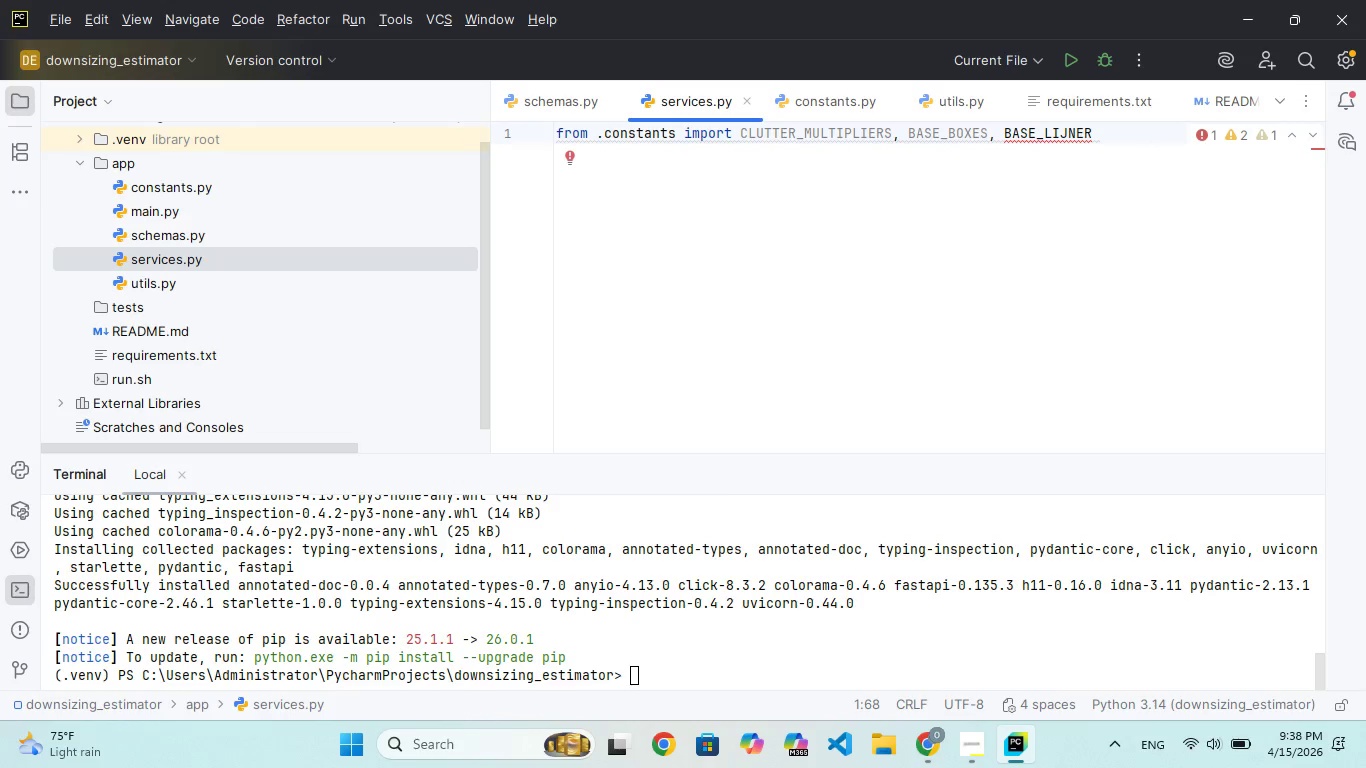 
key(Alt+Control+F14)
 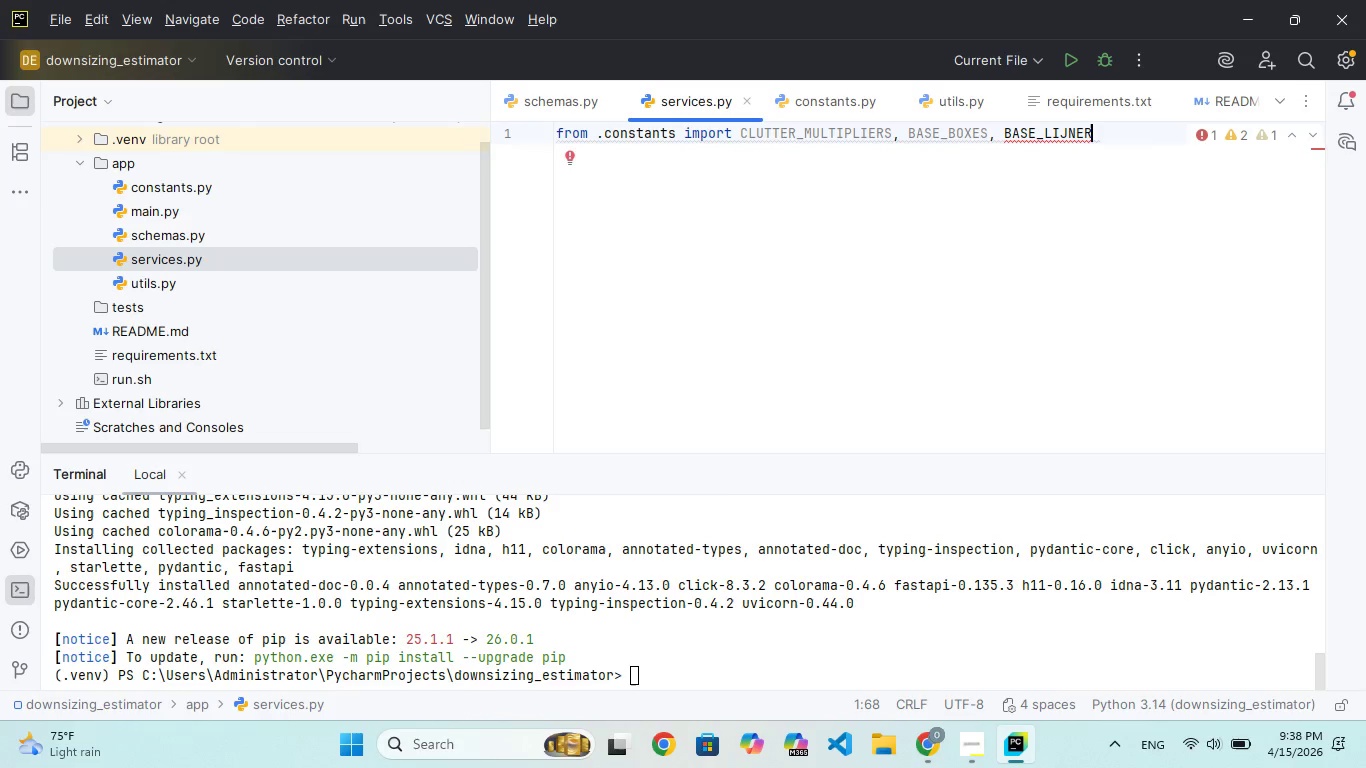 
key(Backspace)
key(Backspace)
key(Backspace)
key(Backspace)
key(Backspace)
type(INER_FEET)
 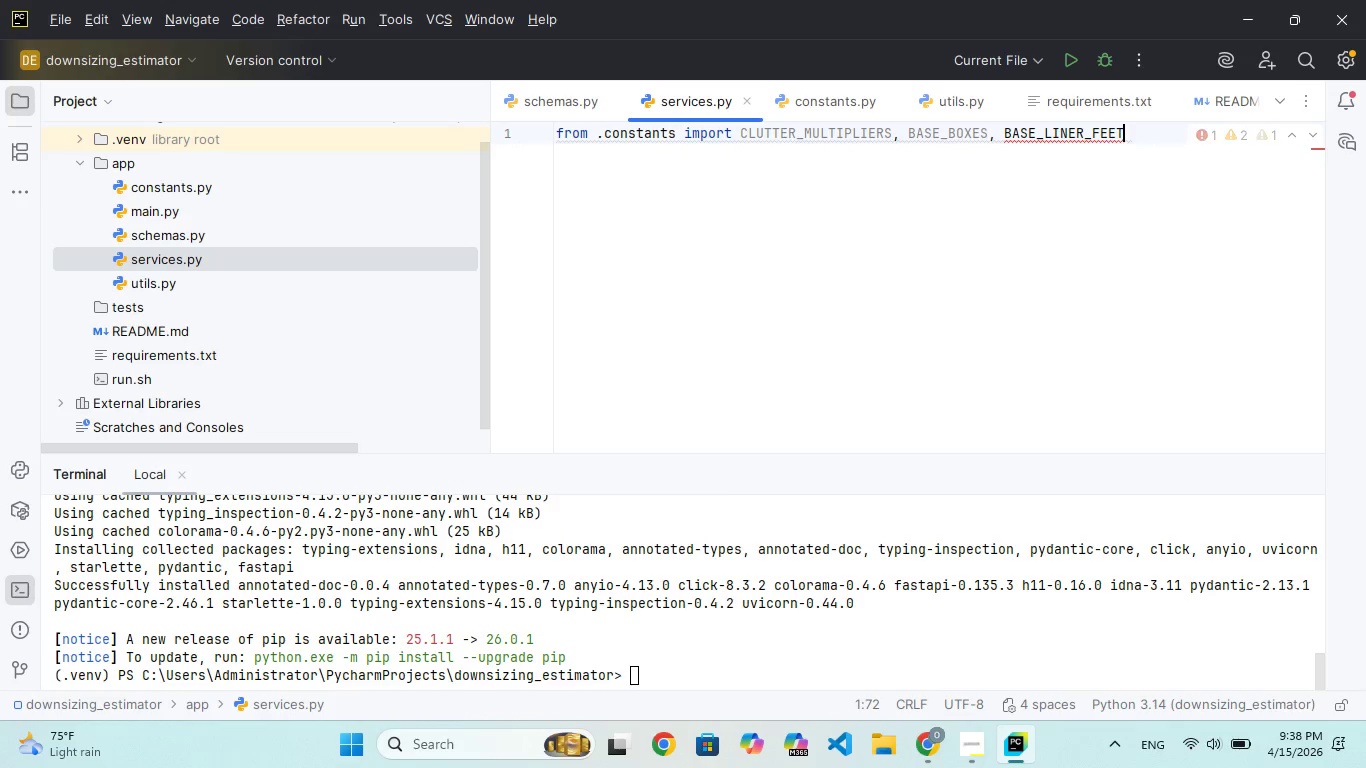 
key(Comma)
 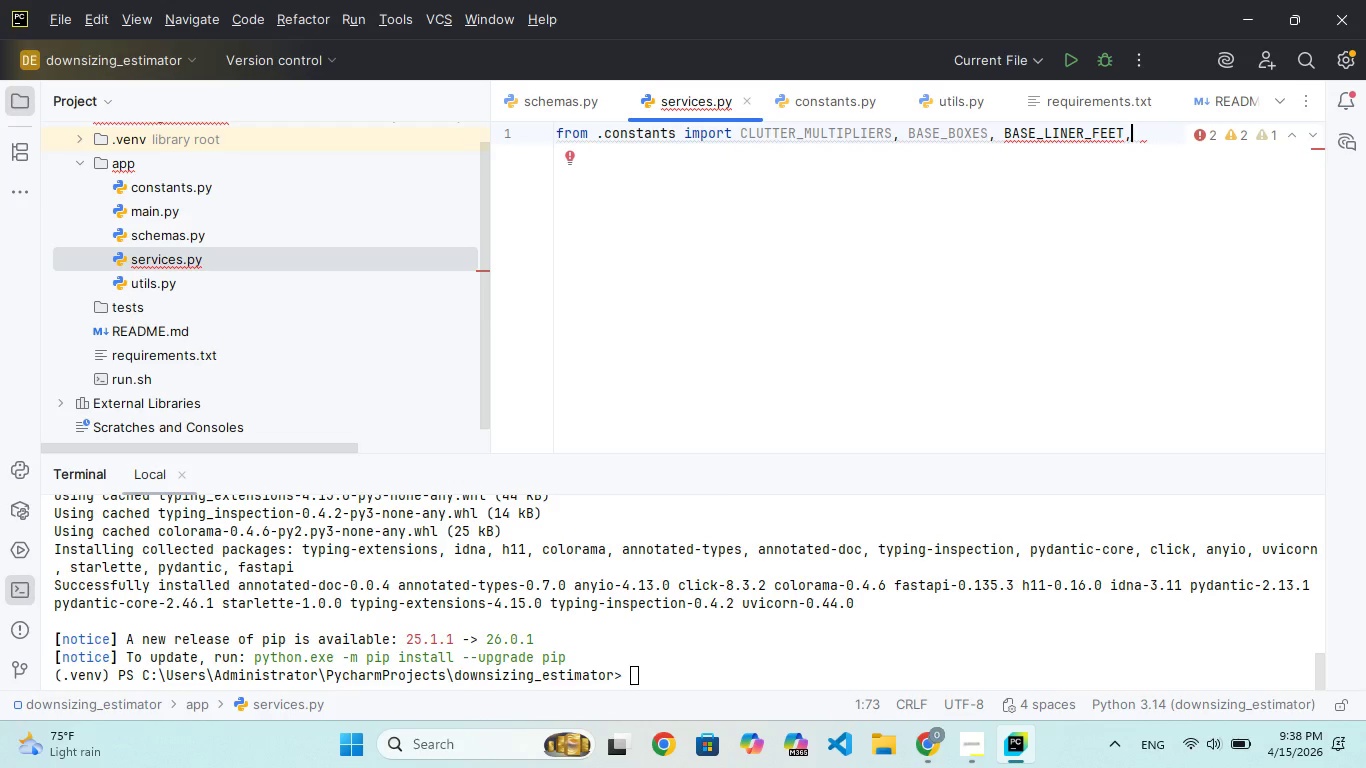 
key(Space)
 